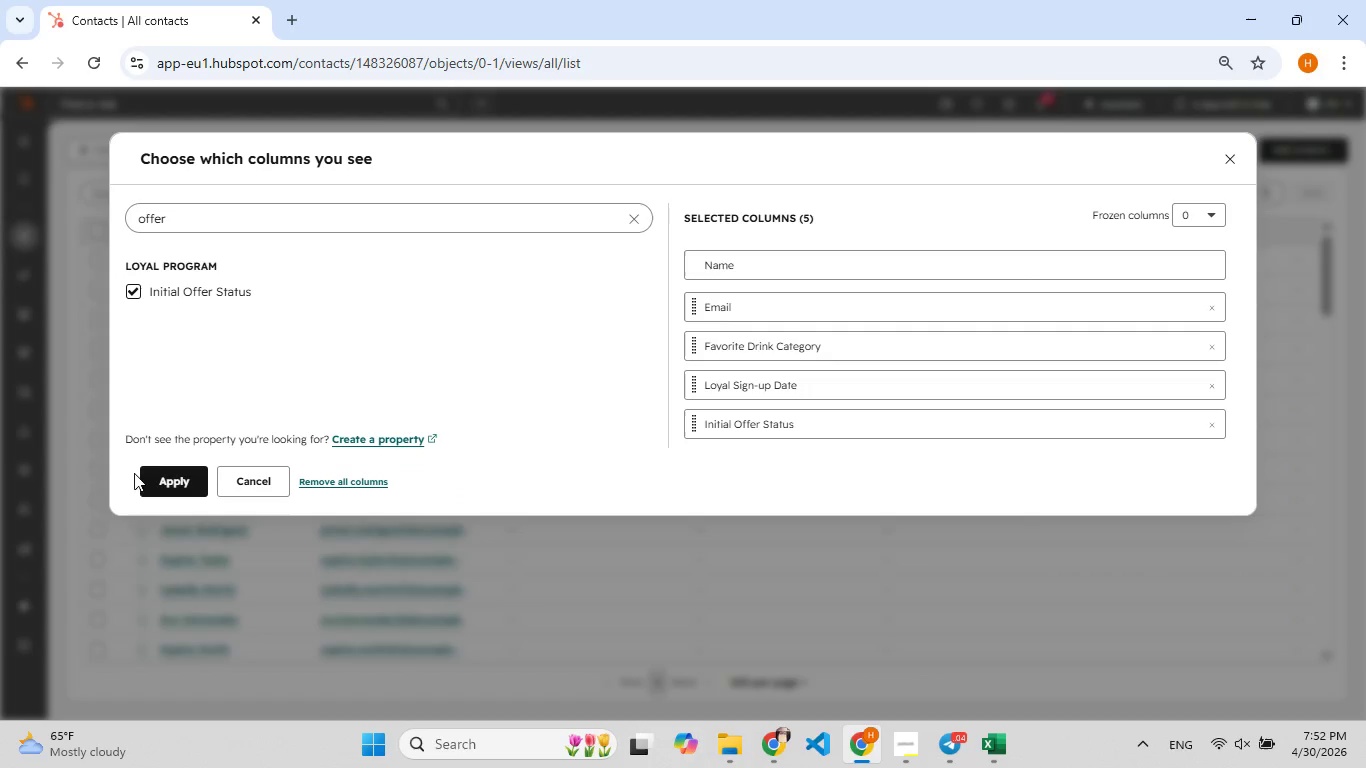 
left_click([150, 476])
 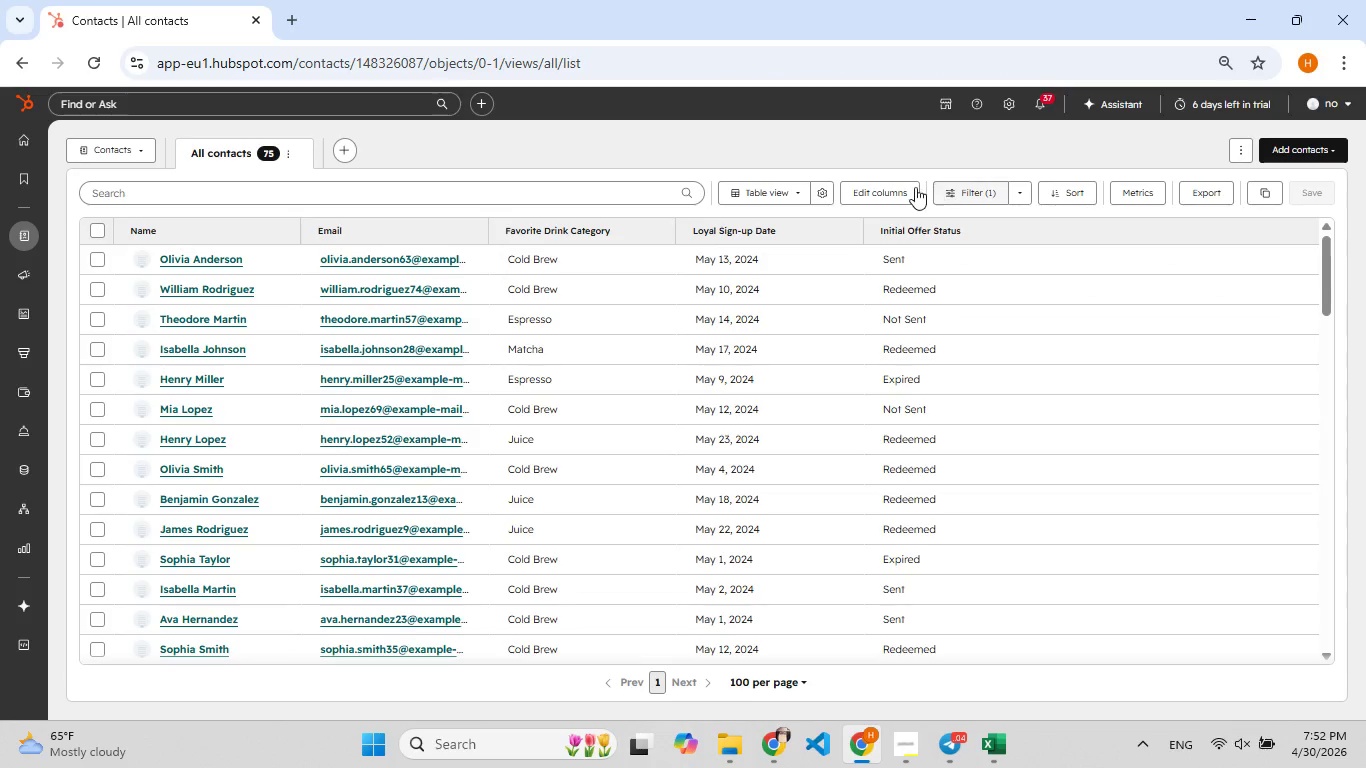 
wait(6.11)
 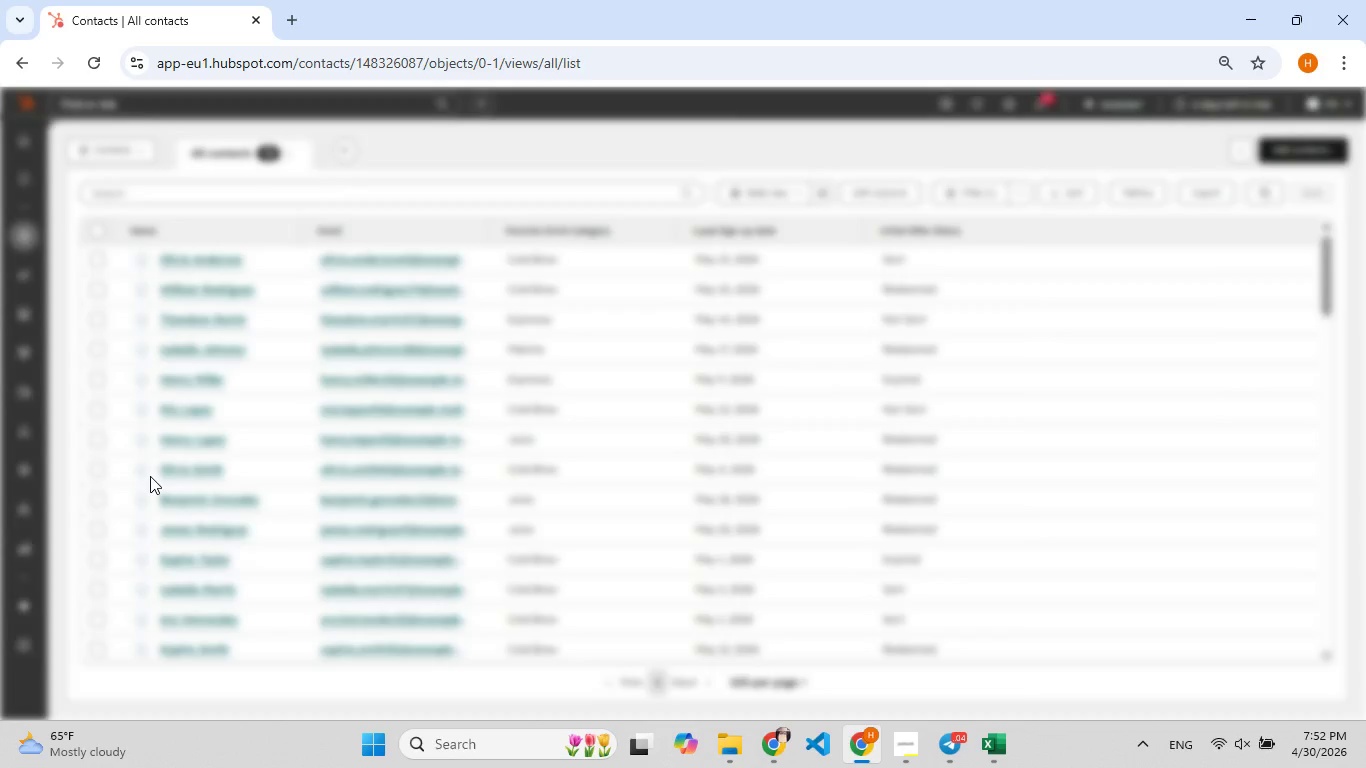 
left_click([885, 190])
 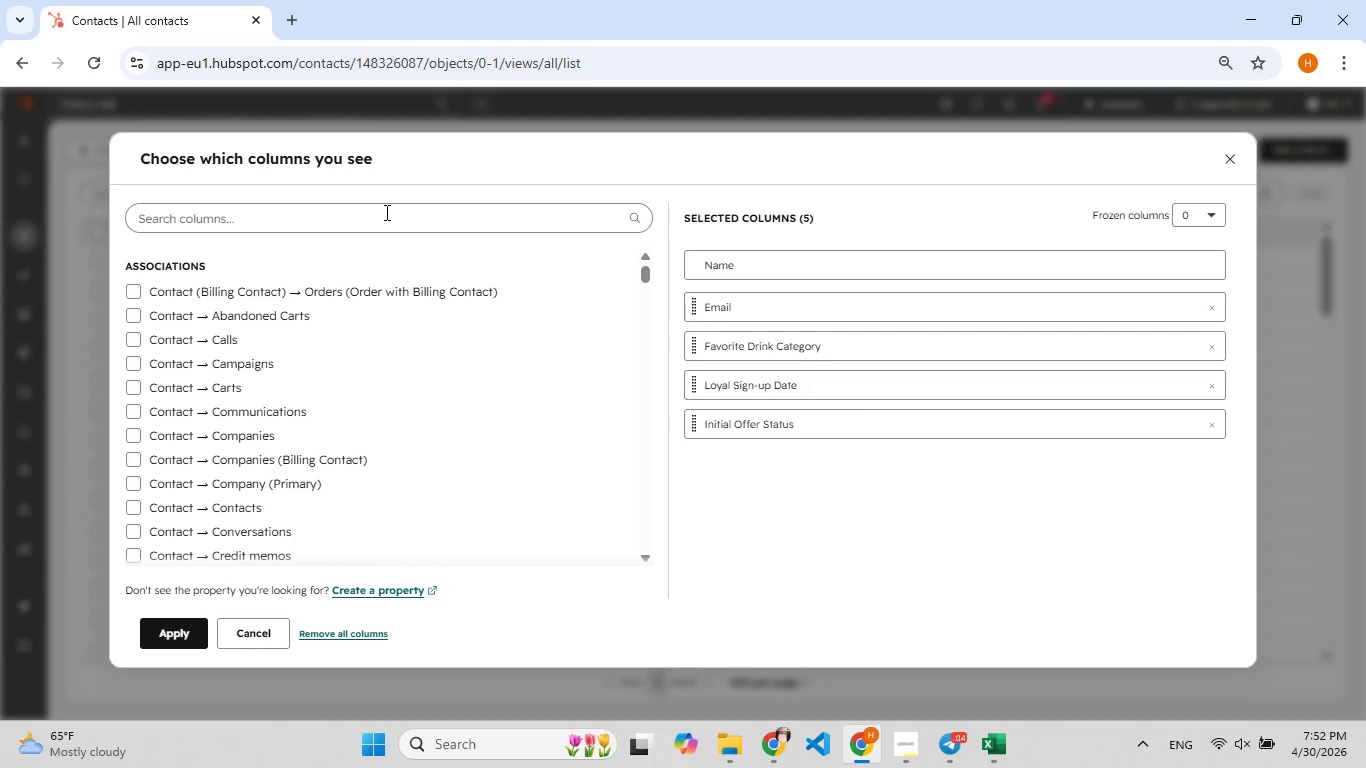 
left_click([385, 212])
 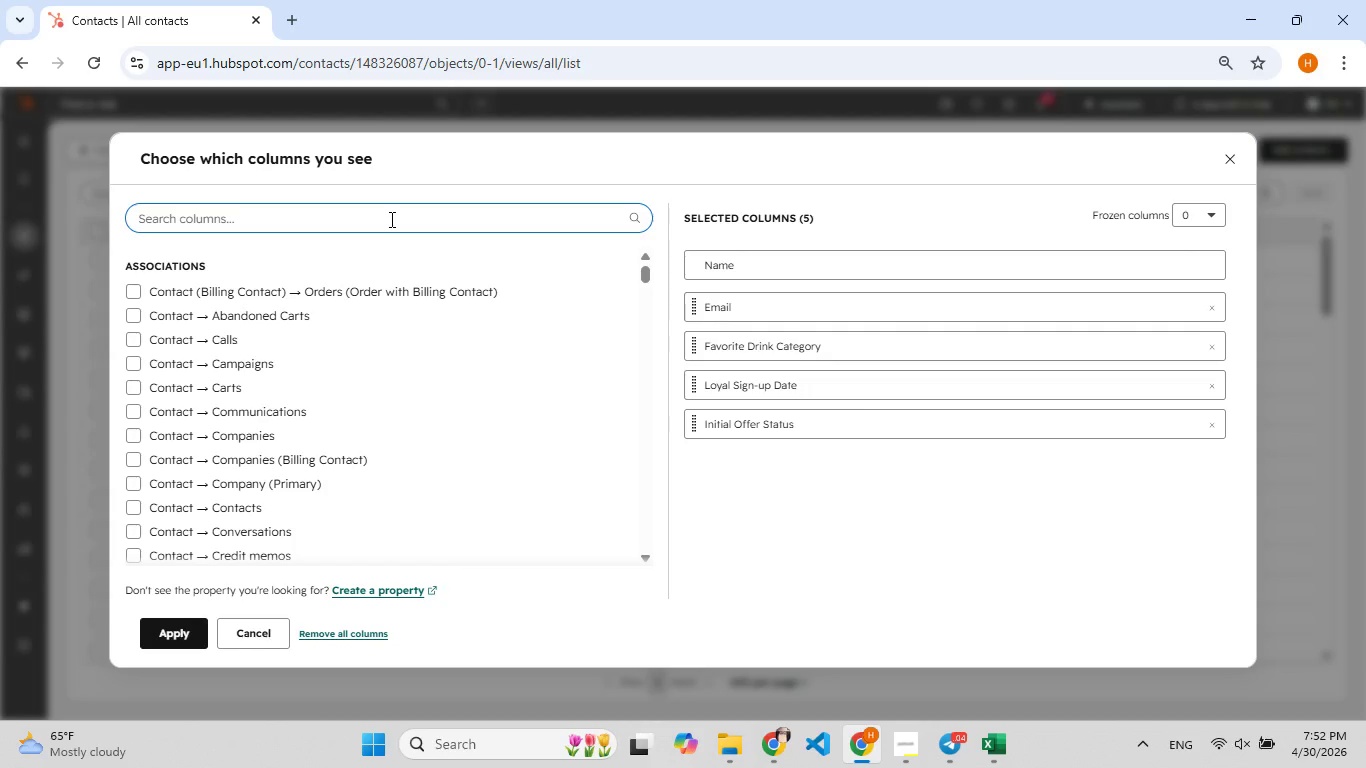 
type(fi)
 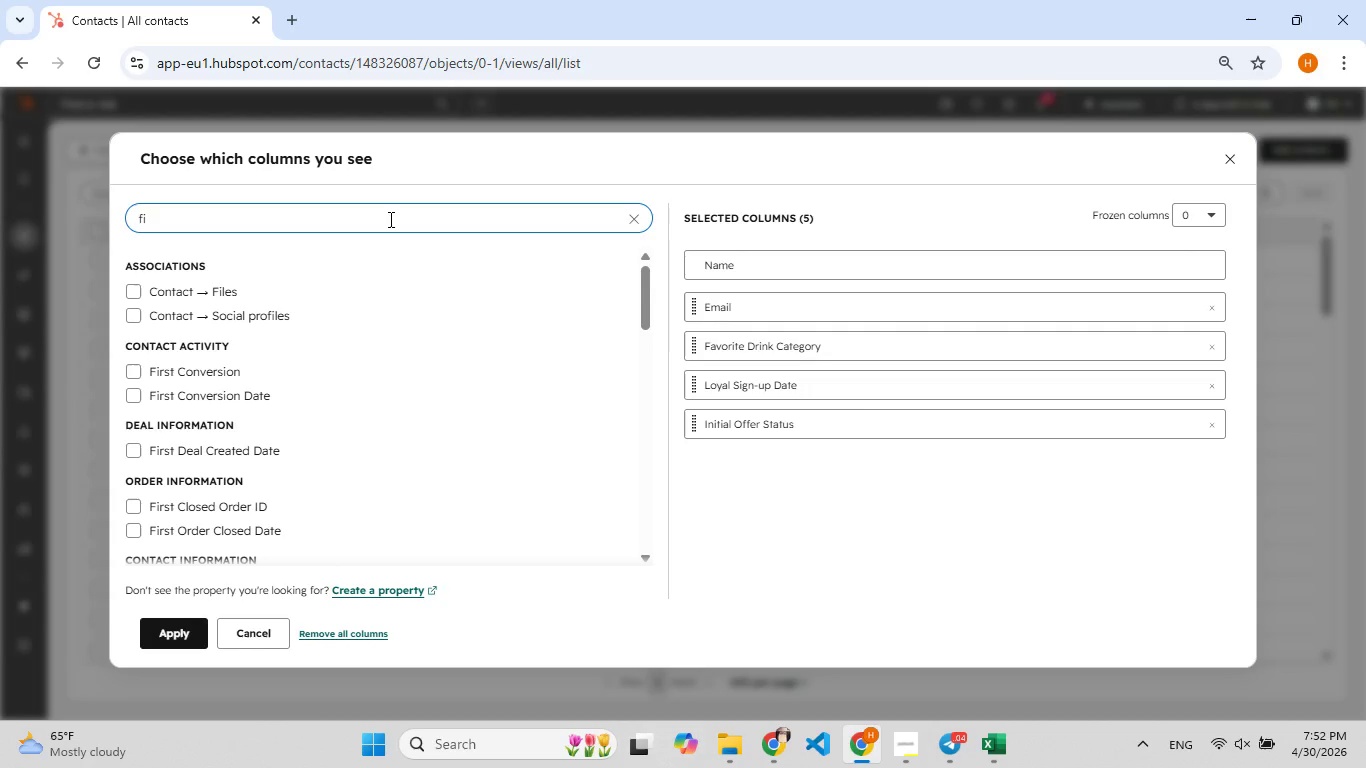 
type(rst n)
 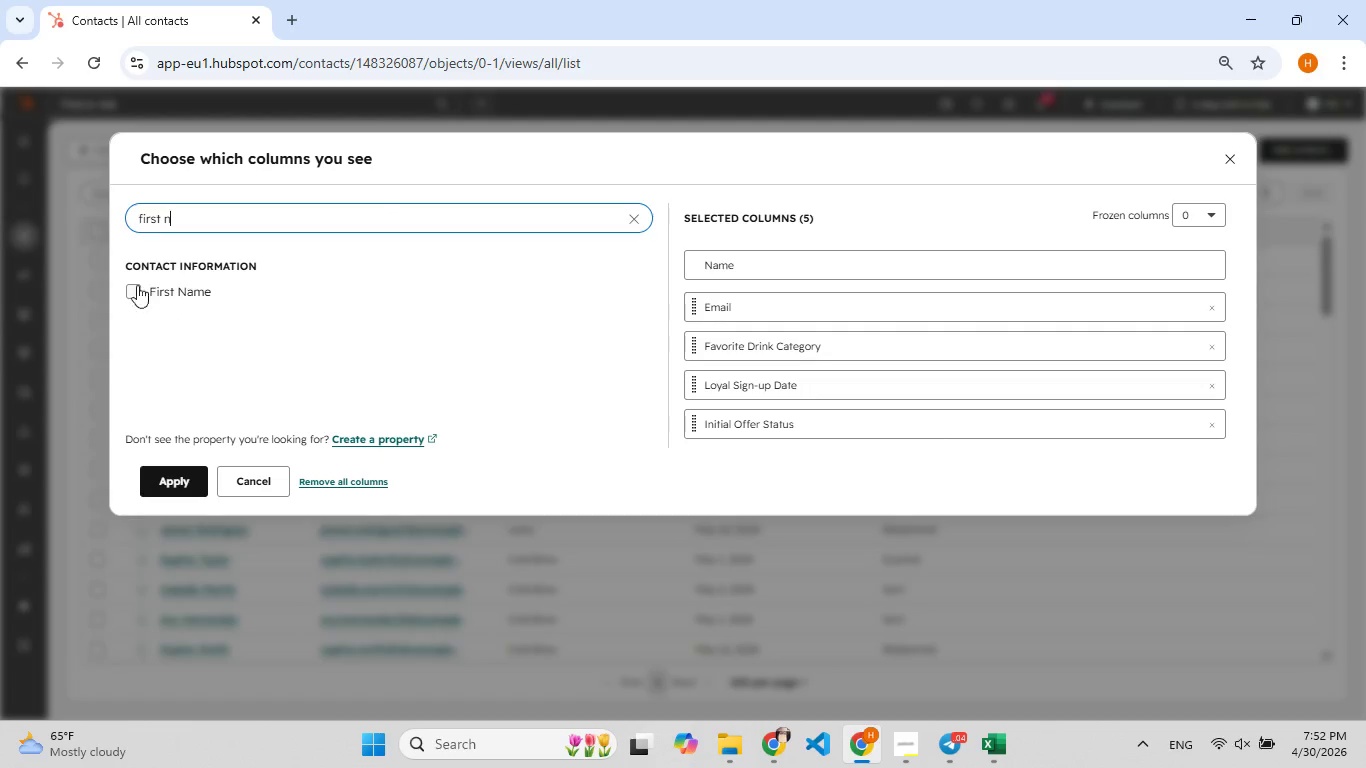 
left_click([130, 292])
 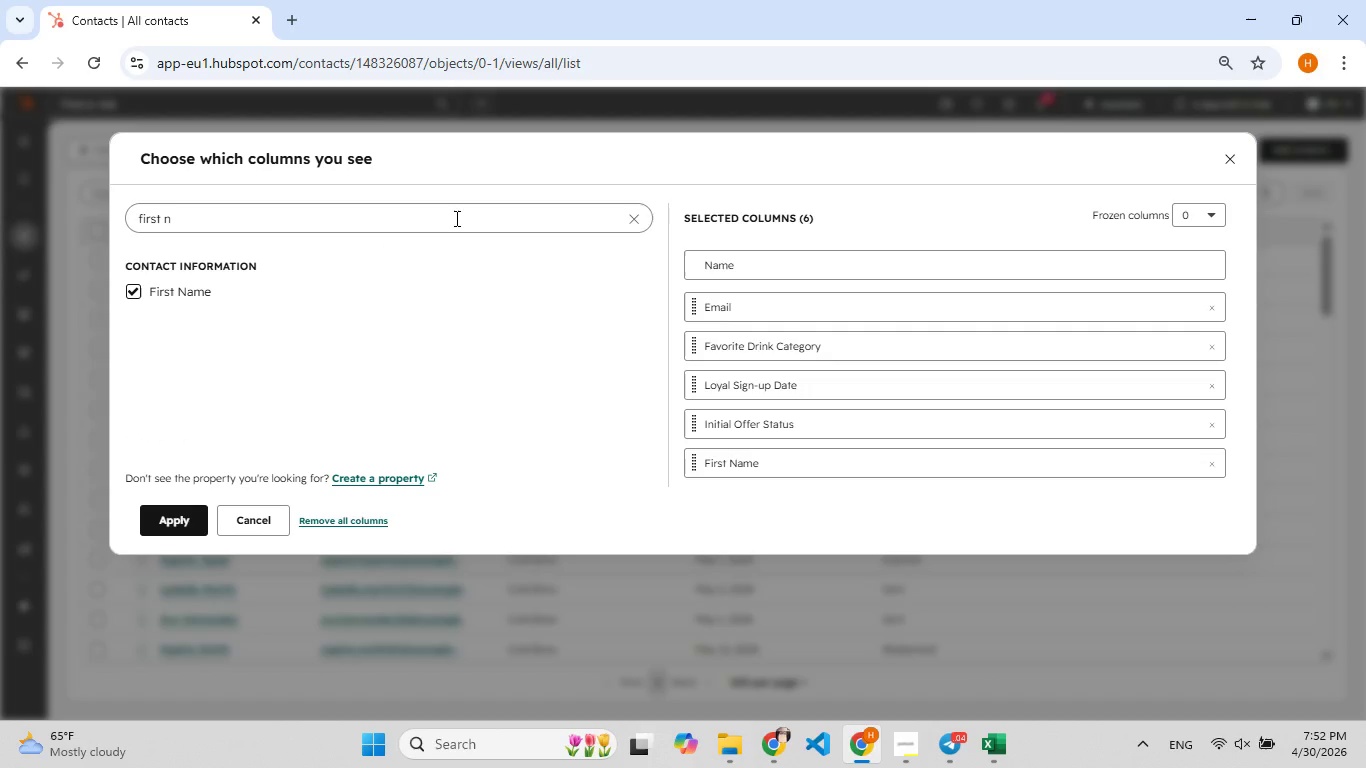 
left_click([455, 218])
 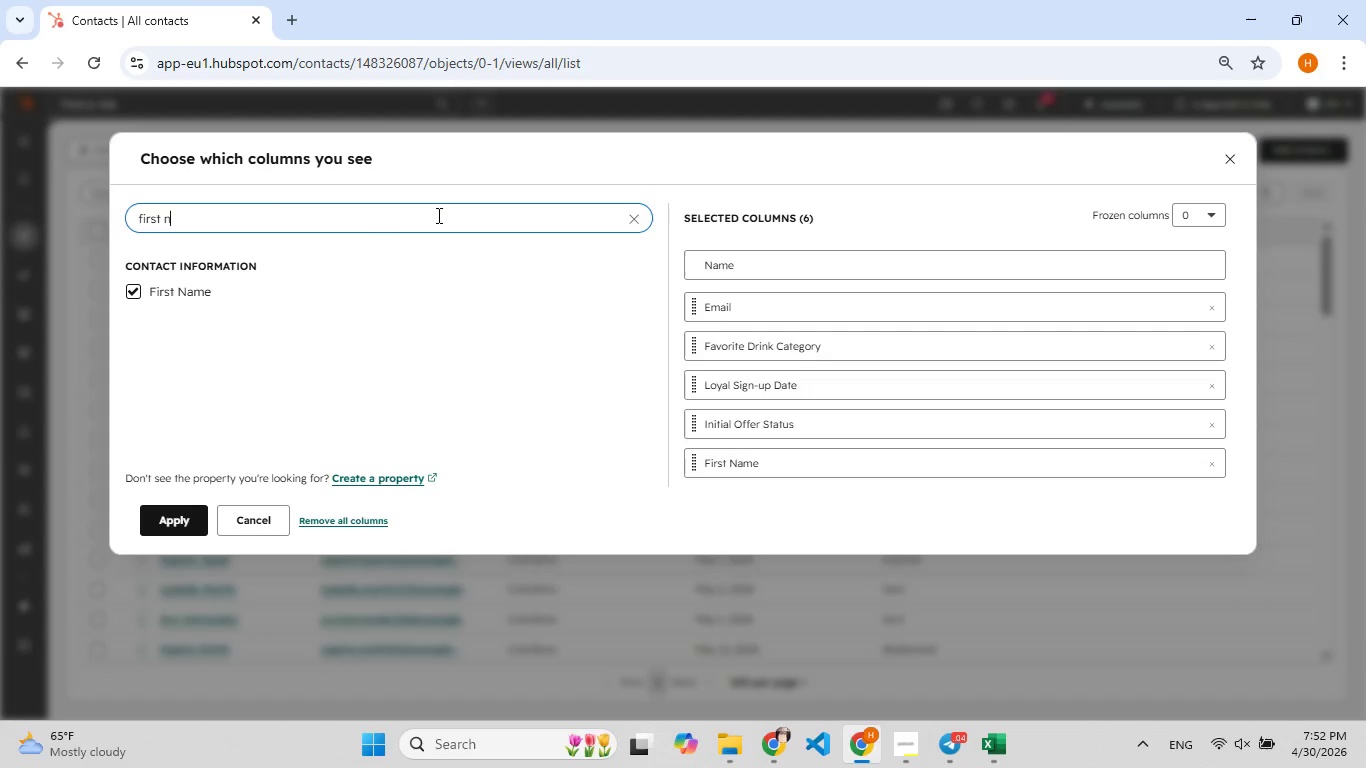 
left_click_drag(start_coordinate=[438, 215], to_coordinate=[118, 190])
 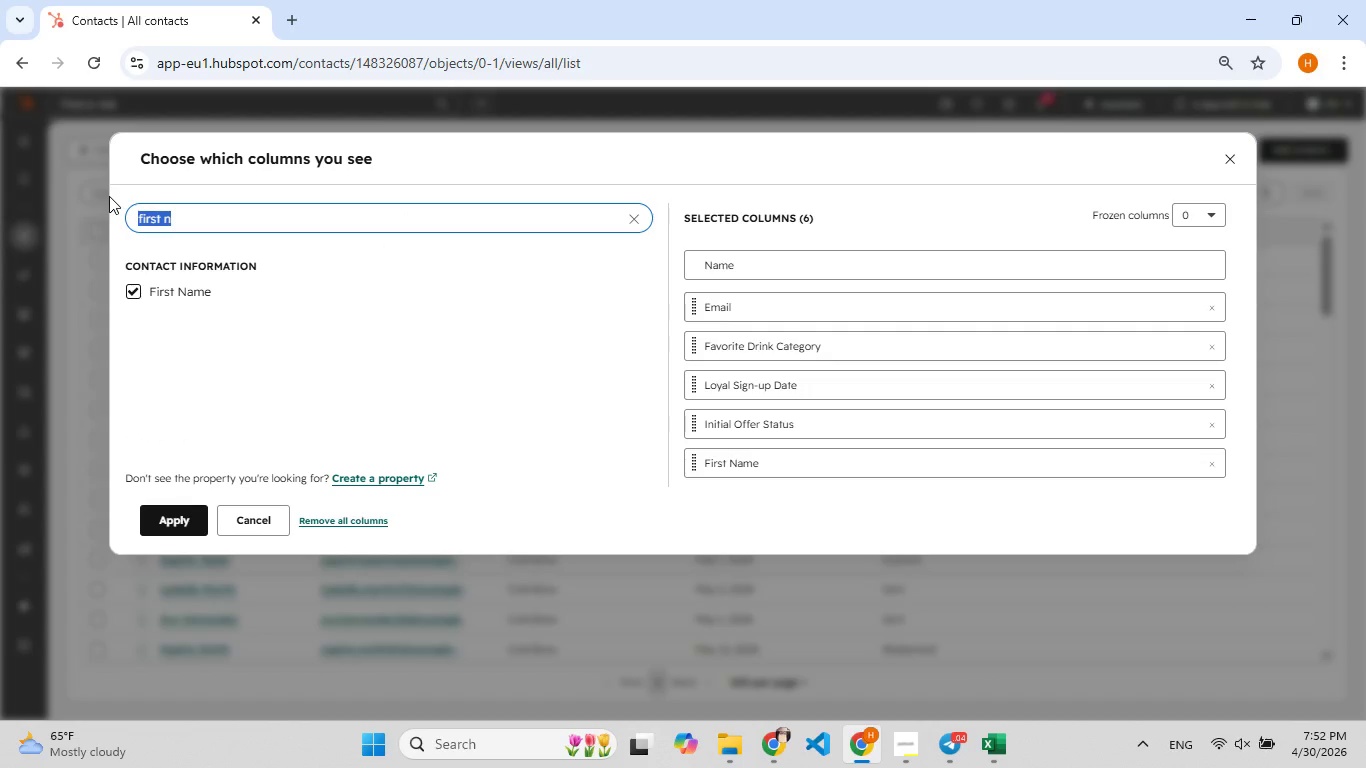 
type(last n)
 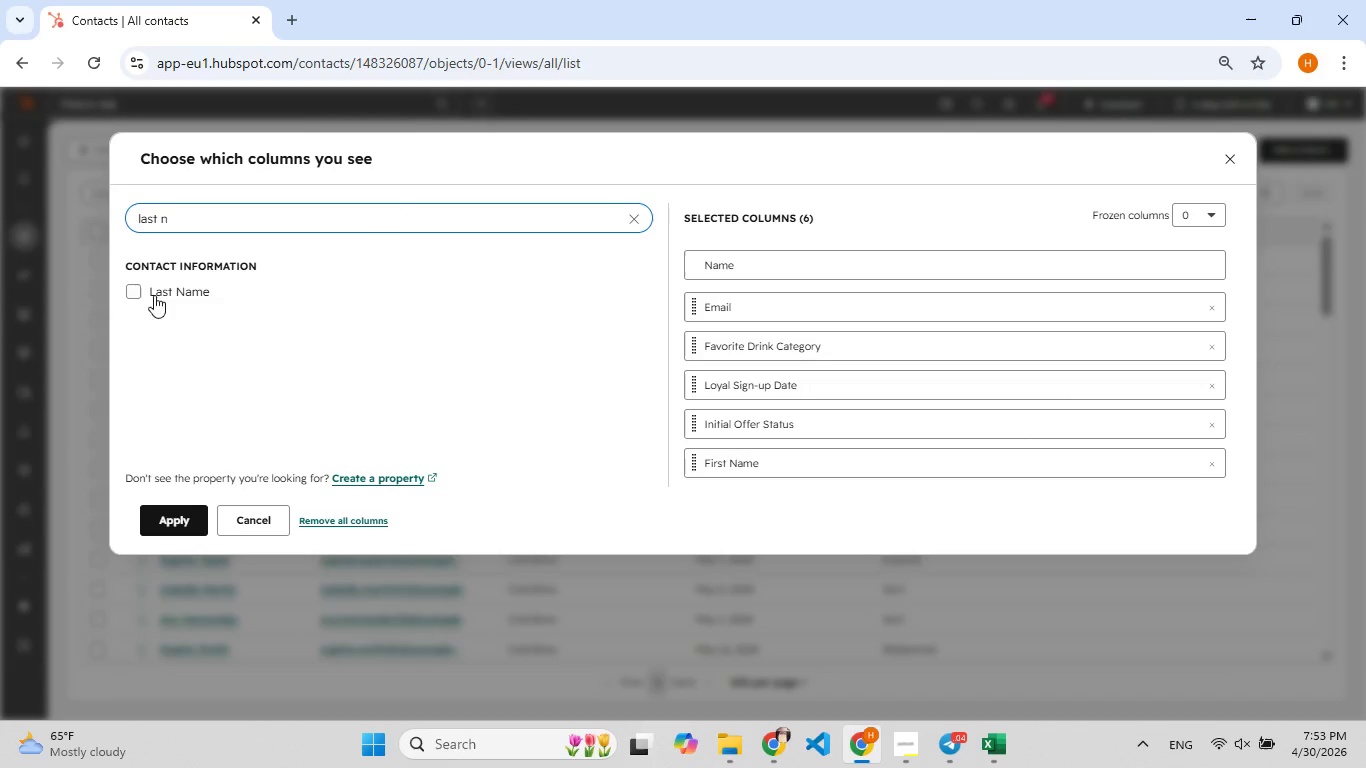 
left_click([158, 288])
 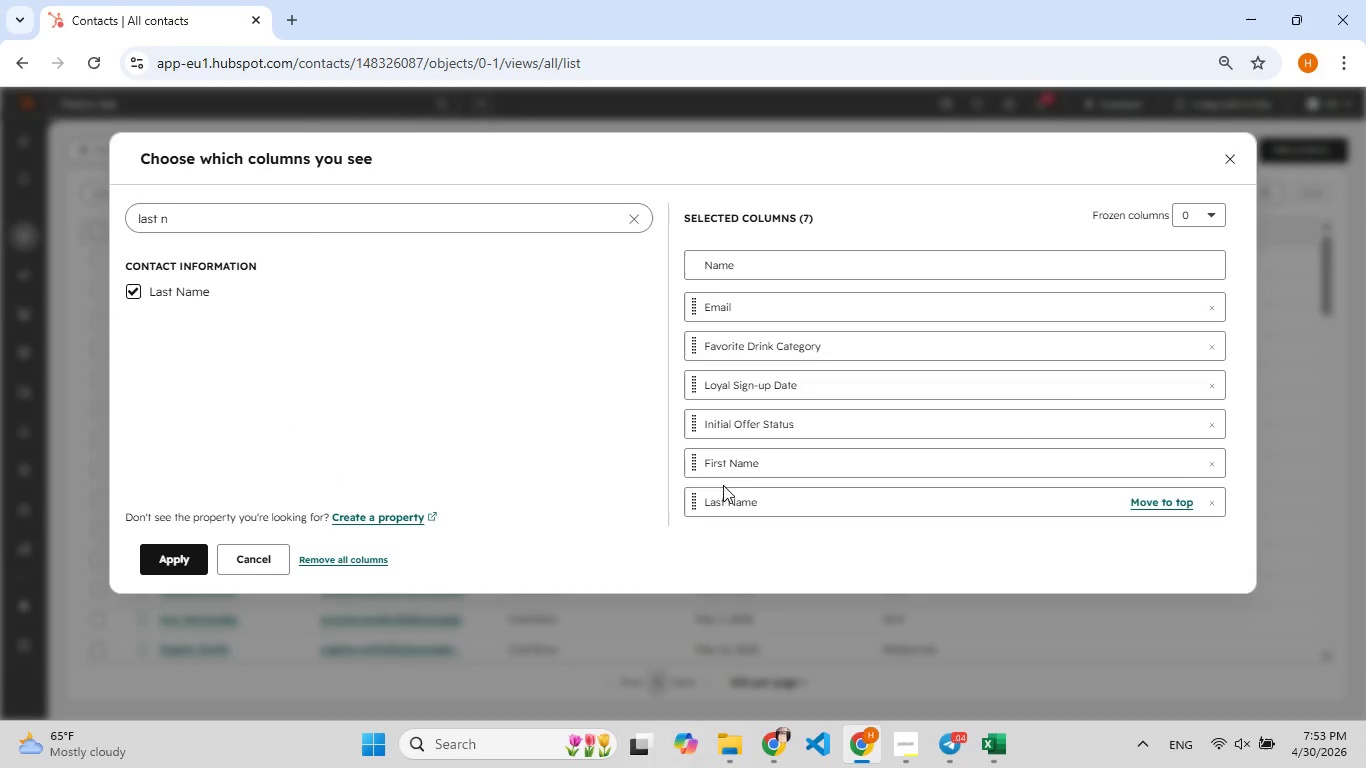 
left_click_drag(start_coordinate=[721, 471], to_coordinate=[723, 331])
 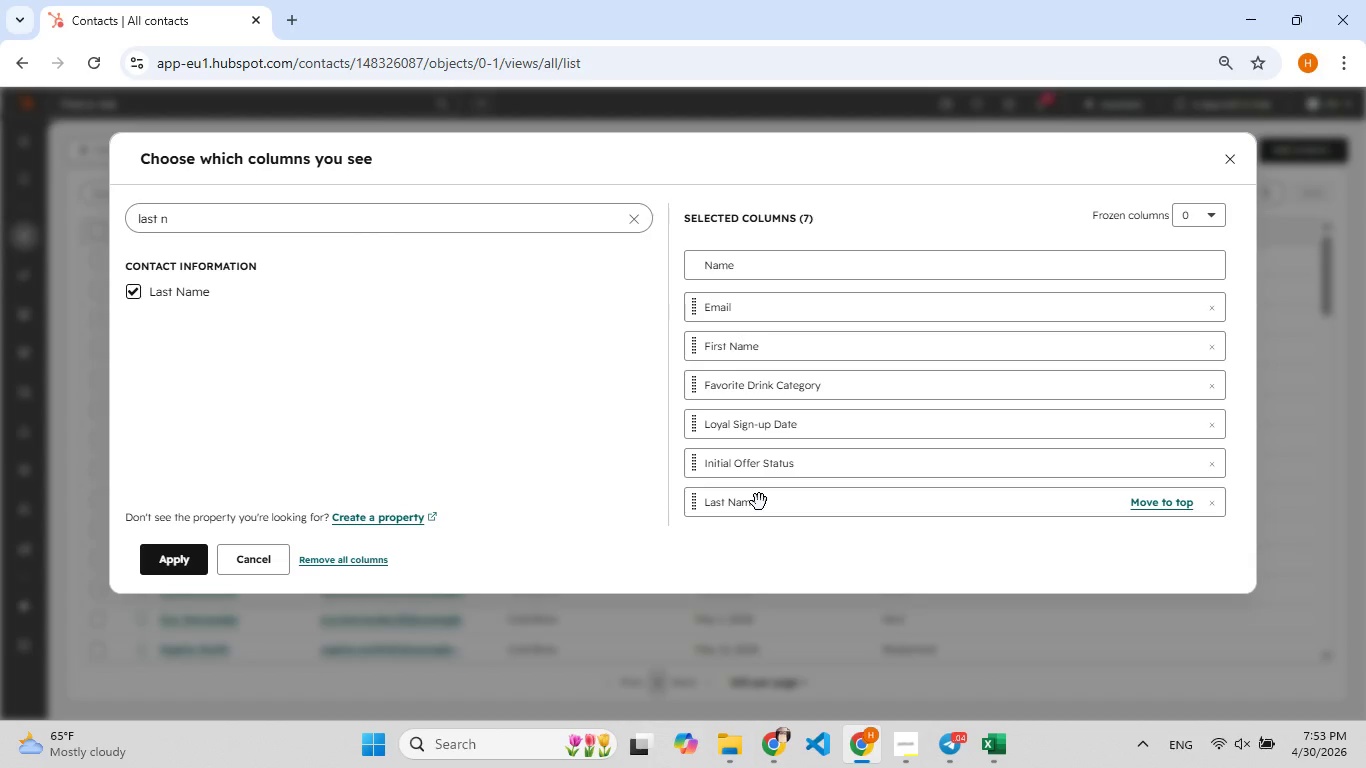 
left_click_drag(start_coordinate=[759, 502], to_coordinate=[762, 376])
 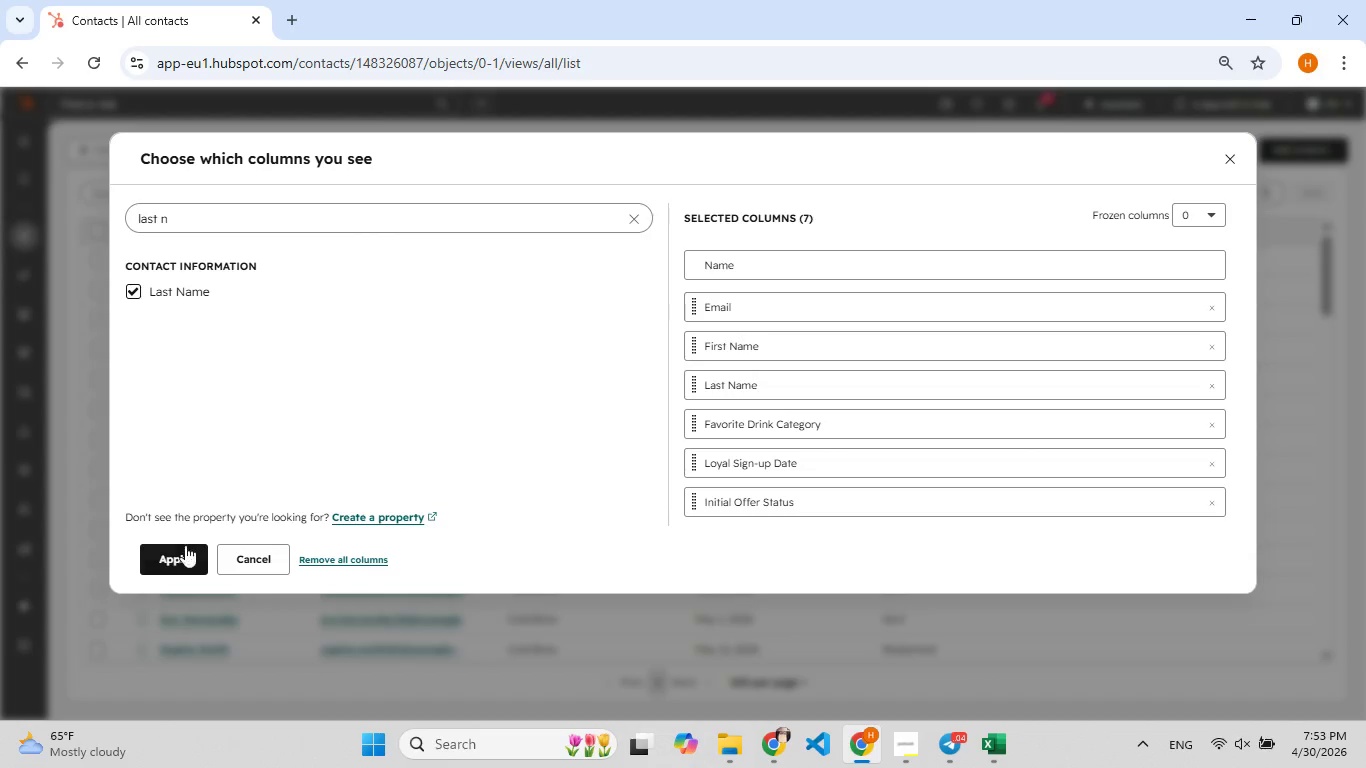 
left_click([185, 549])
 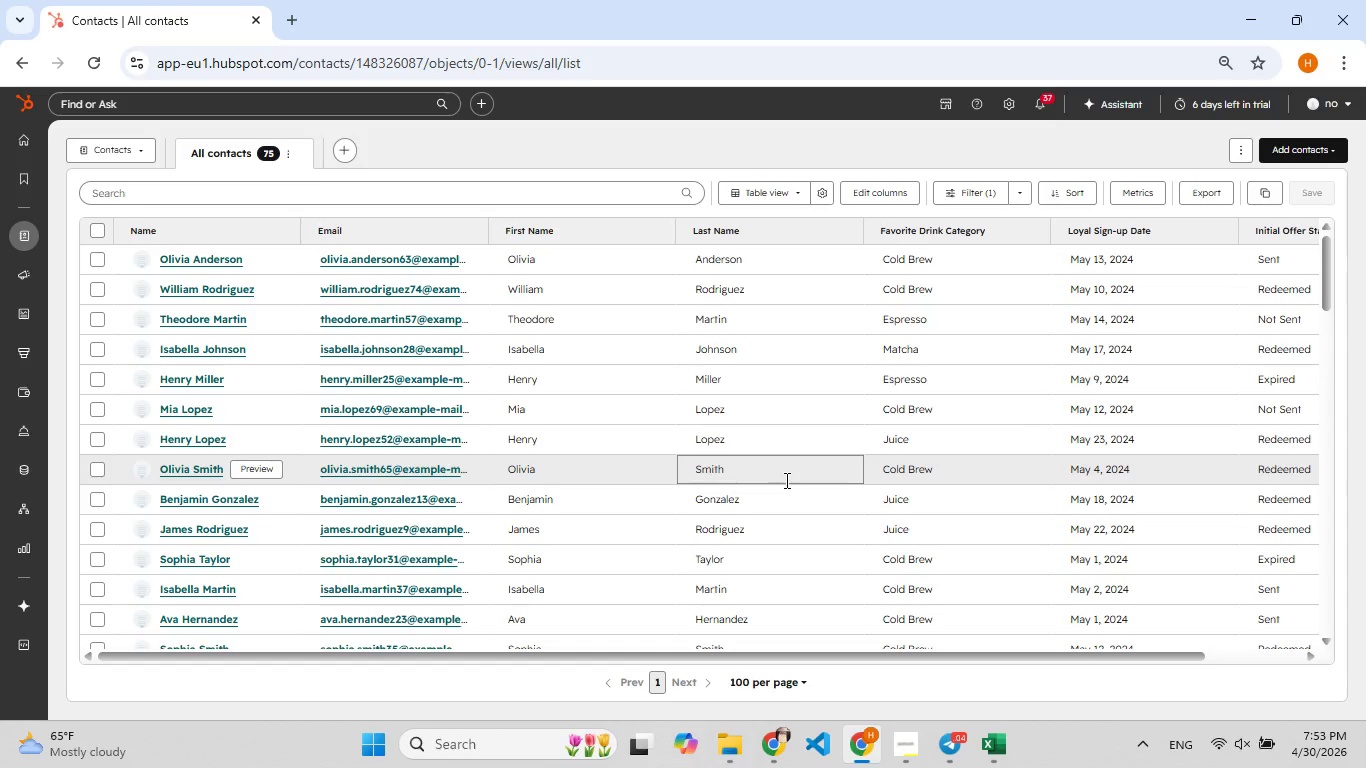 
wait(31.49)
 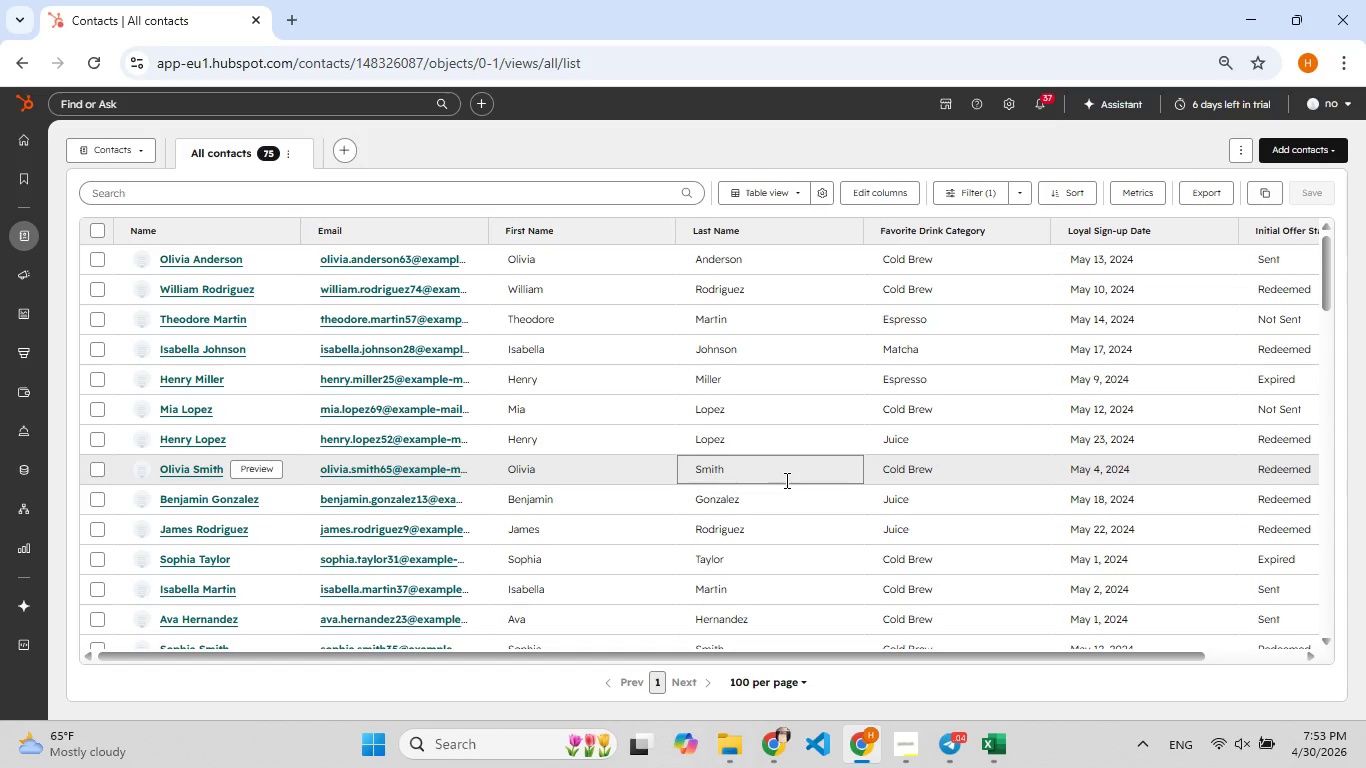 
mouse_move([23, 299])
 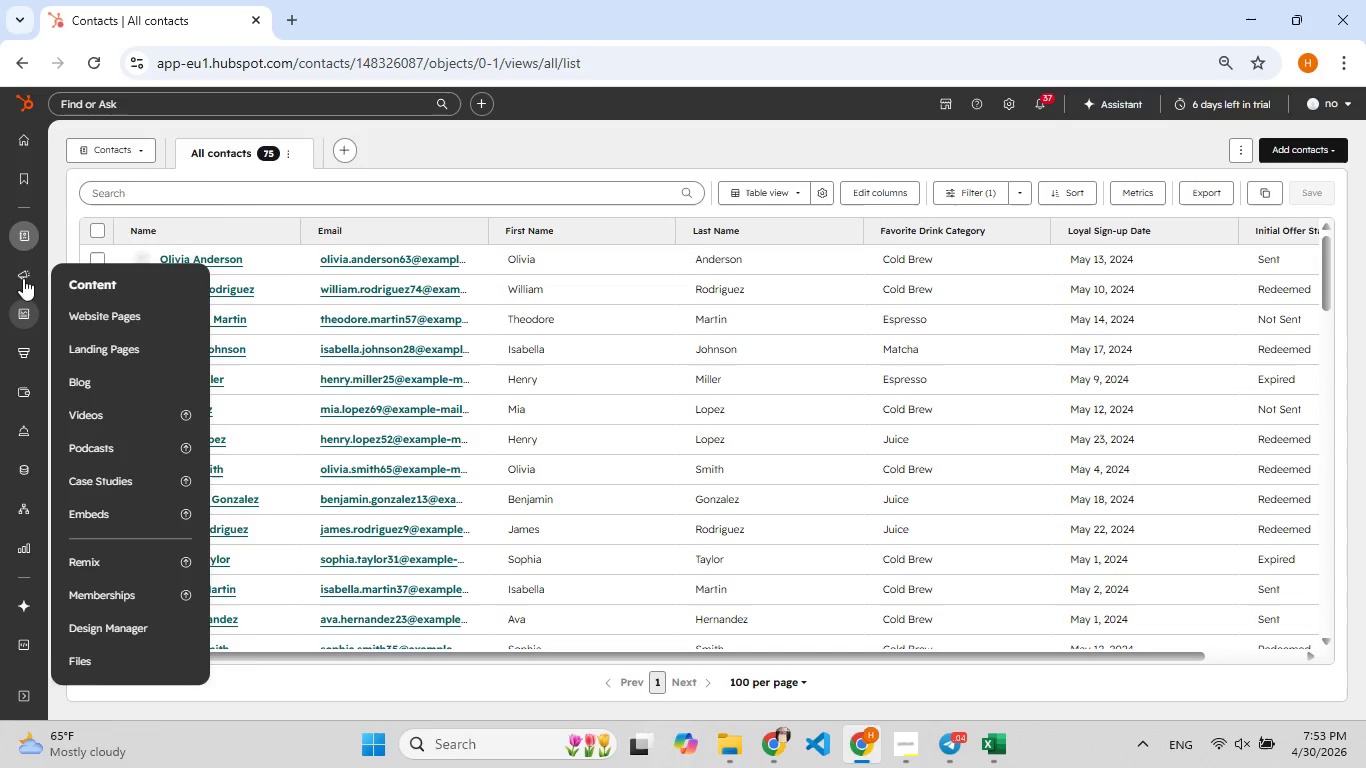 
mouse_move([20, 257])
 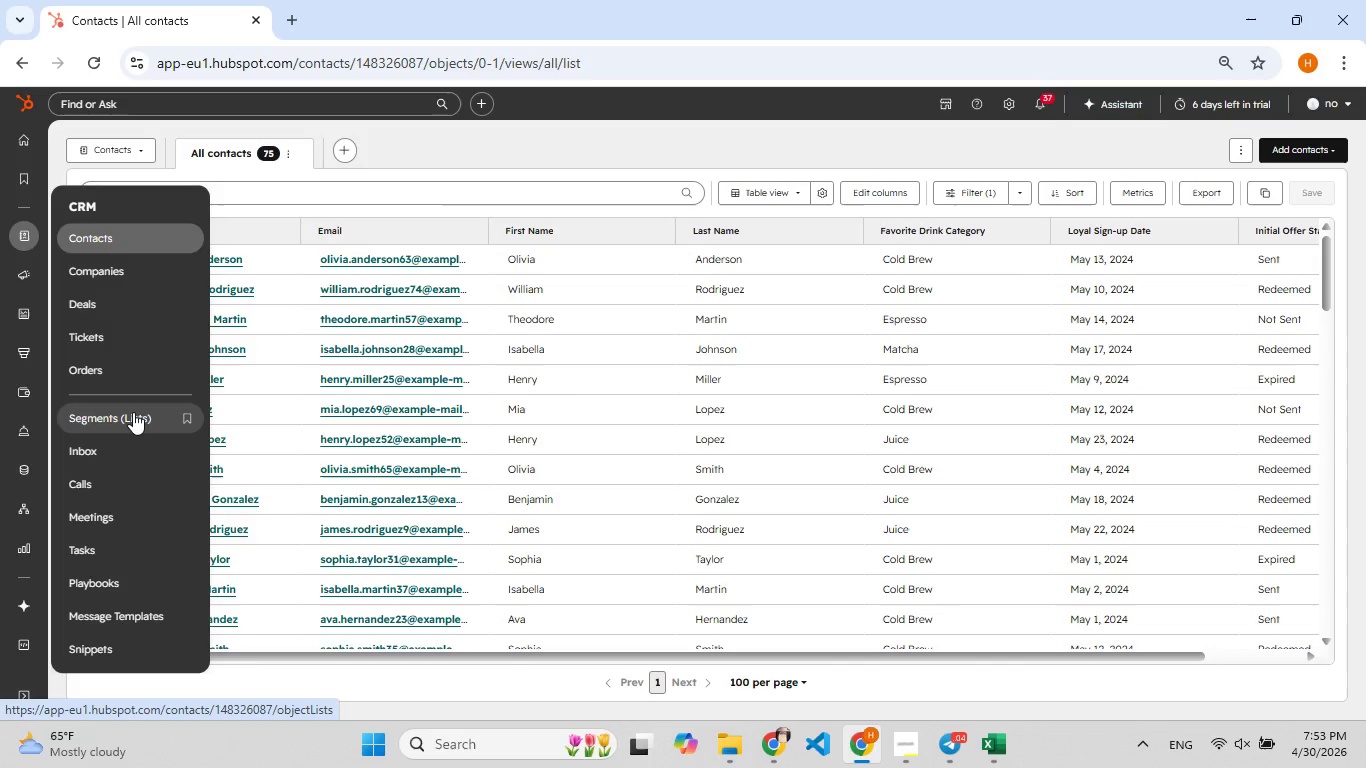 
left_click([133, 412])
 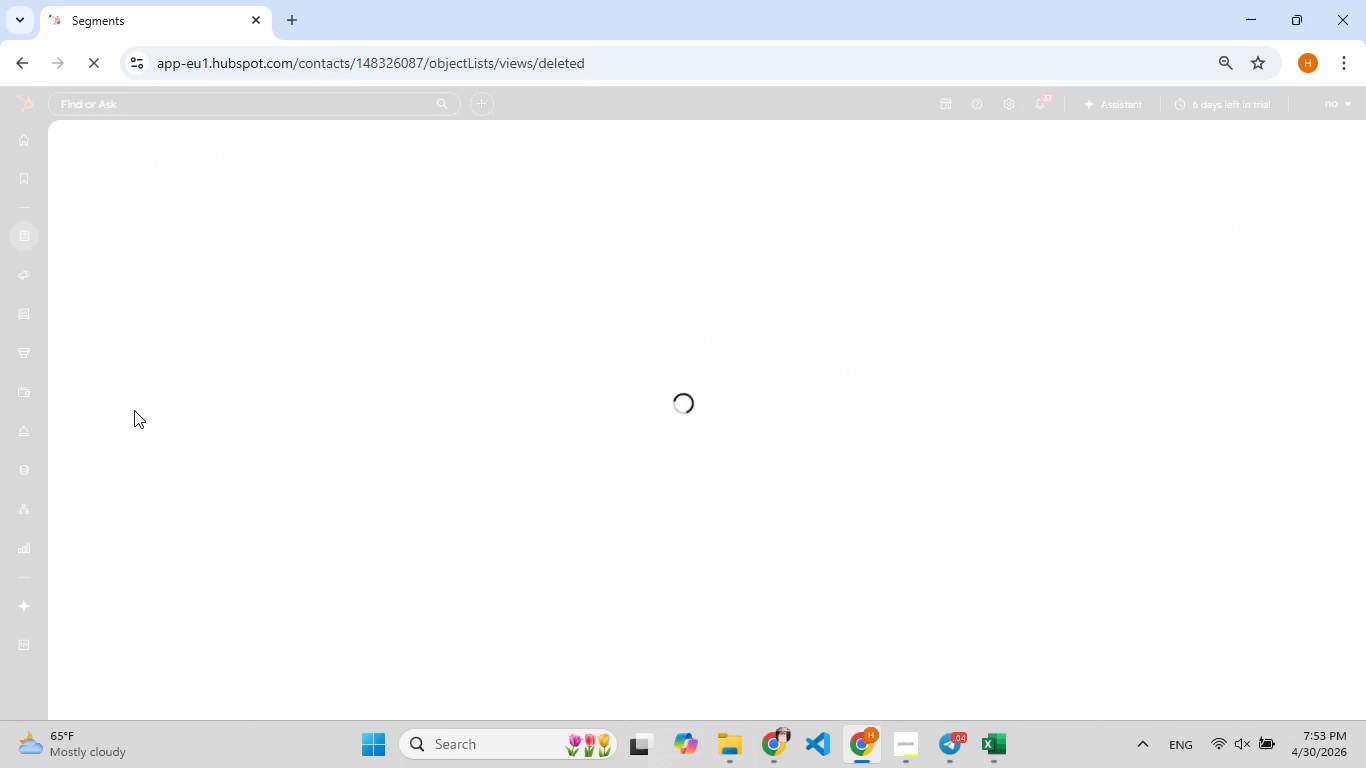 
wait(9.21)
 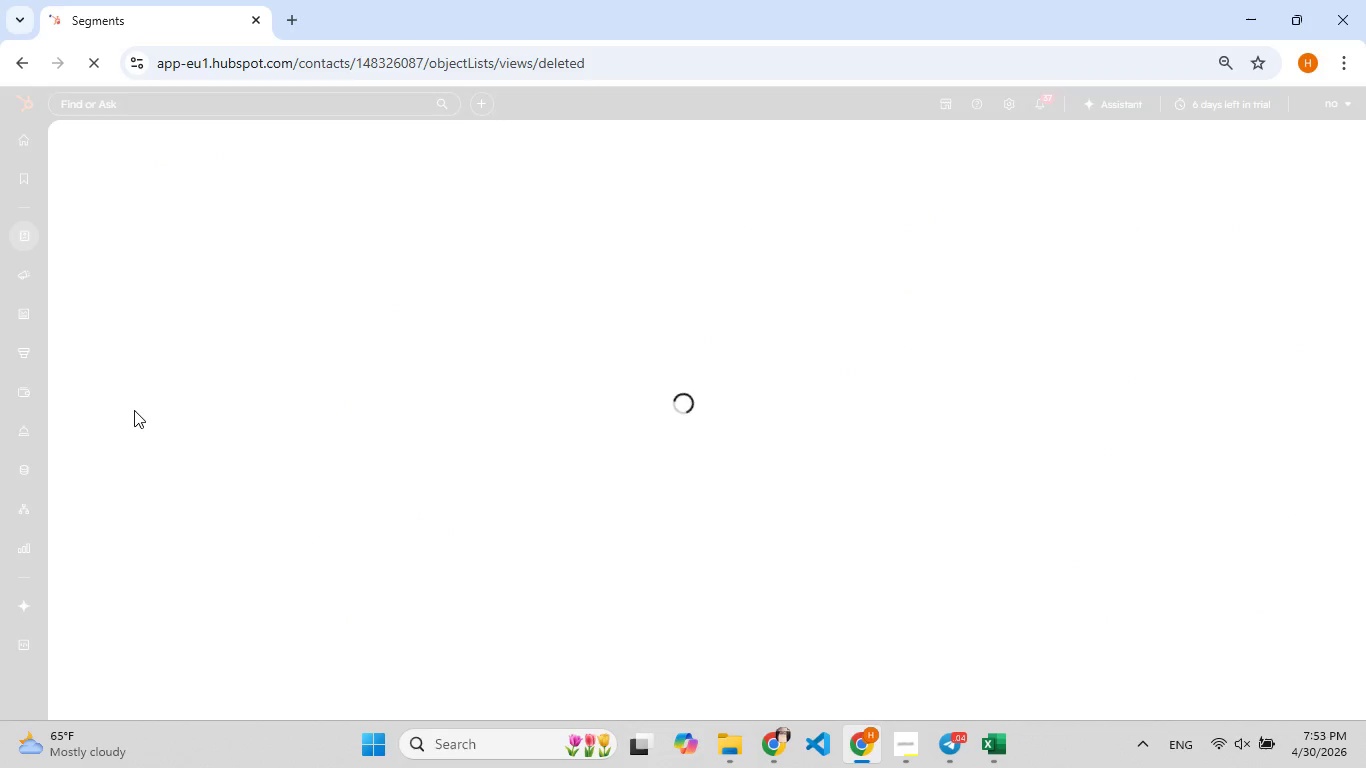 
mouse_move([272, 186])
 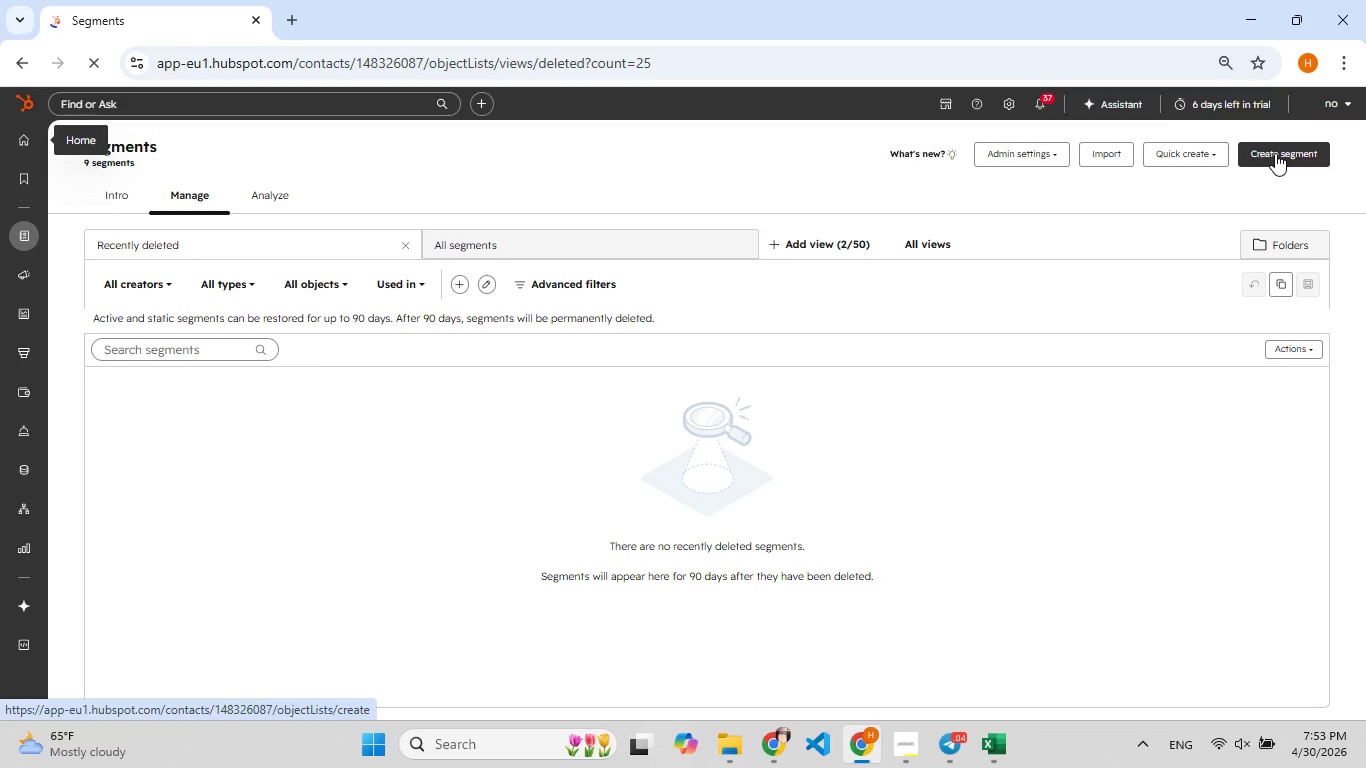 
left_click([1275, 153])
 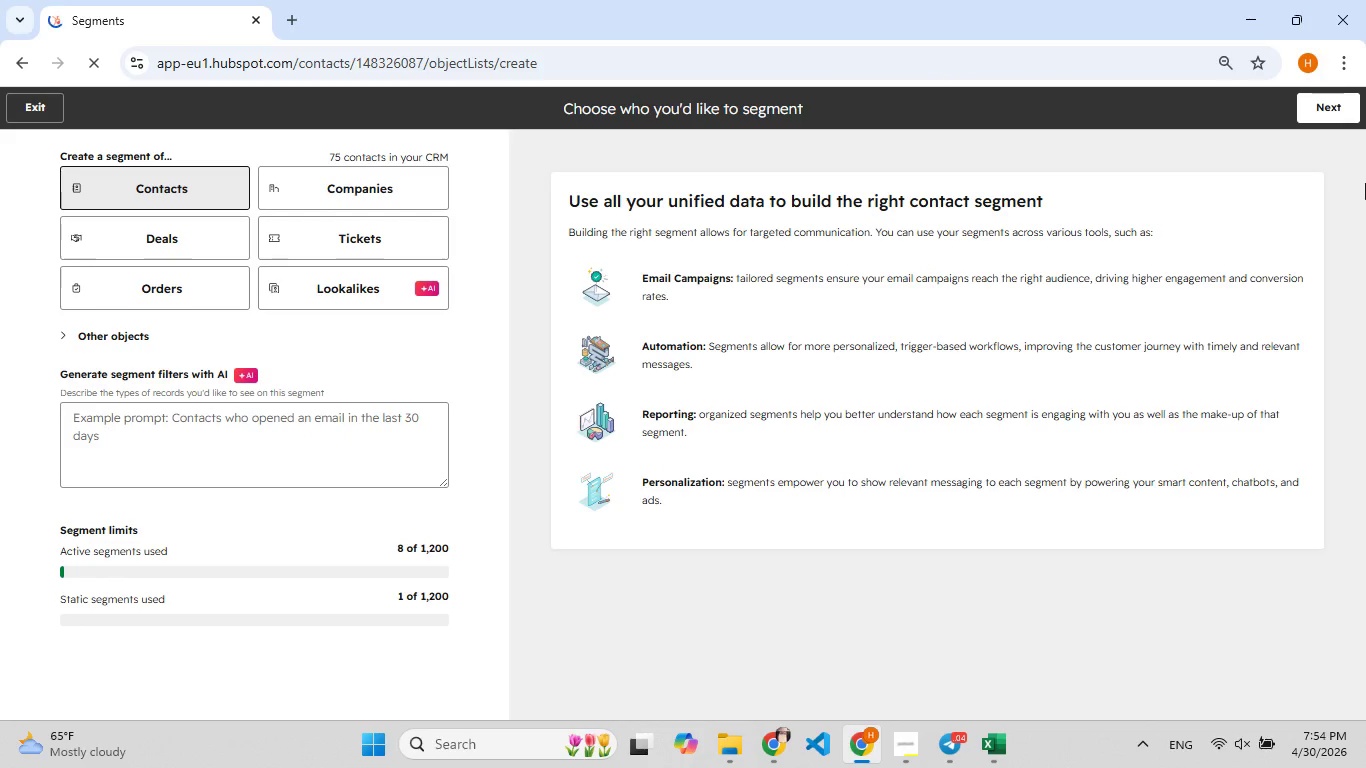 
mouse_move([1268, 109])
 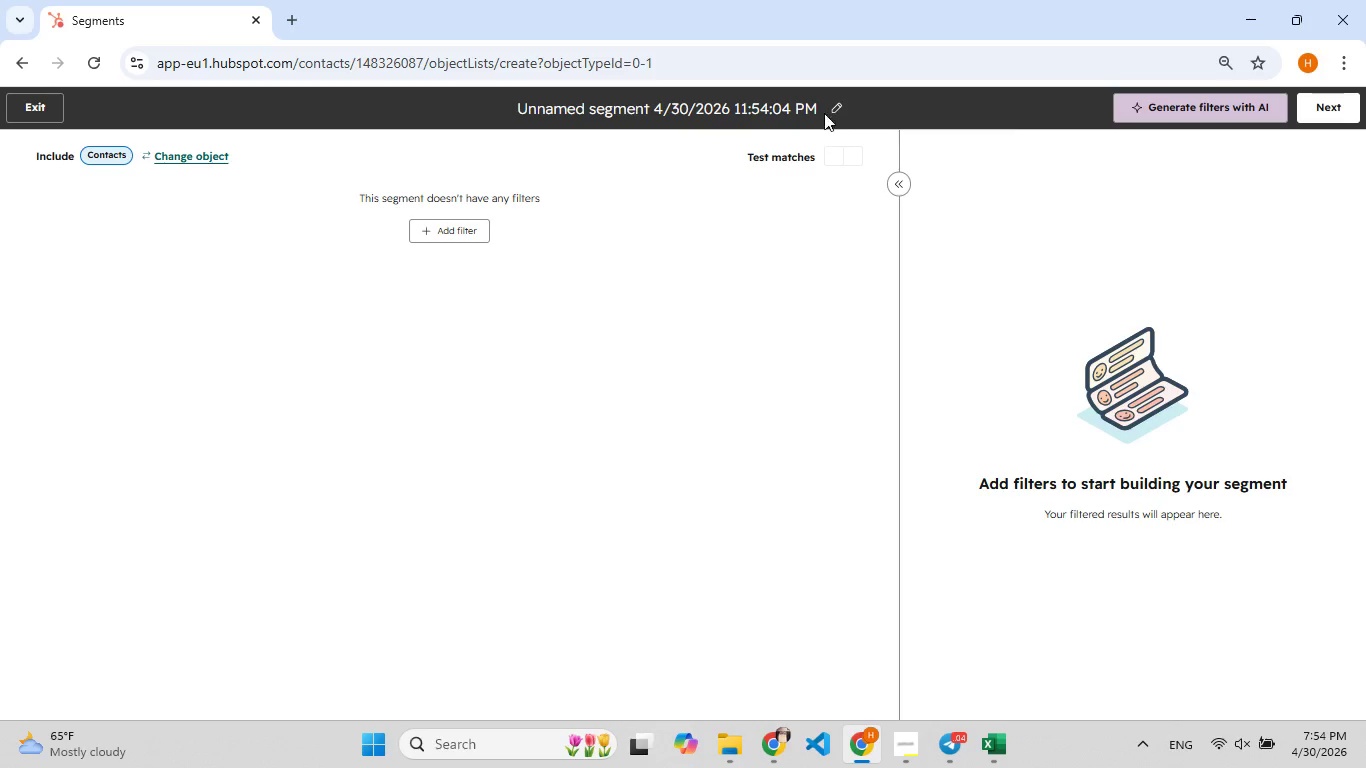 
left_click([832, 107])
 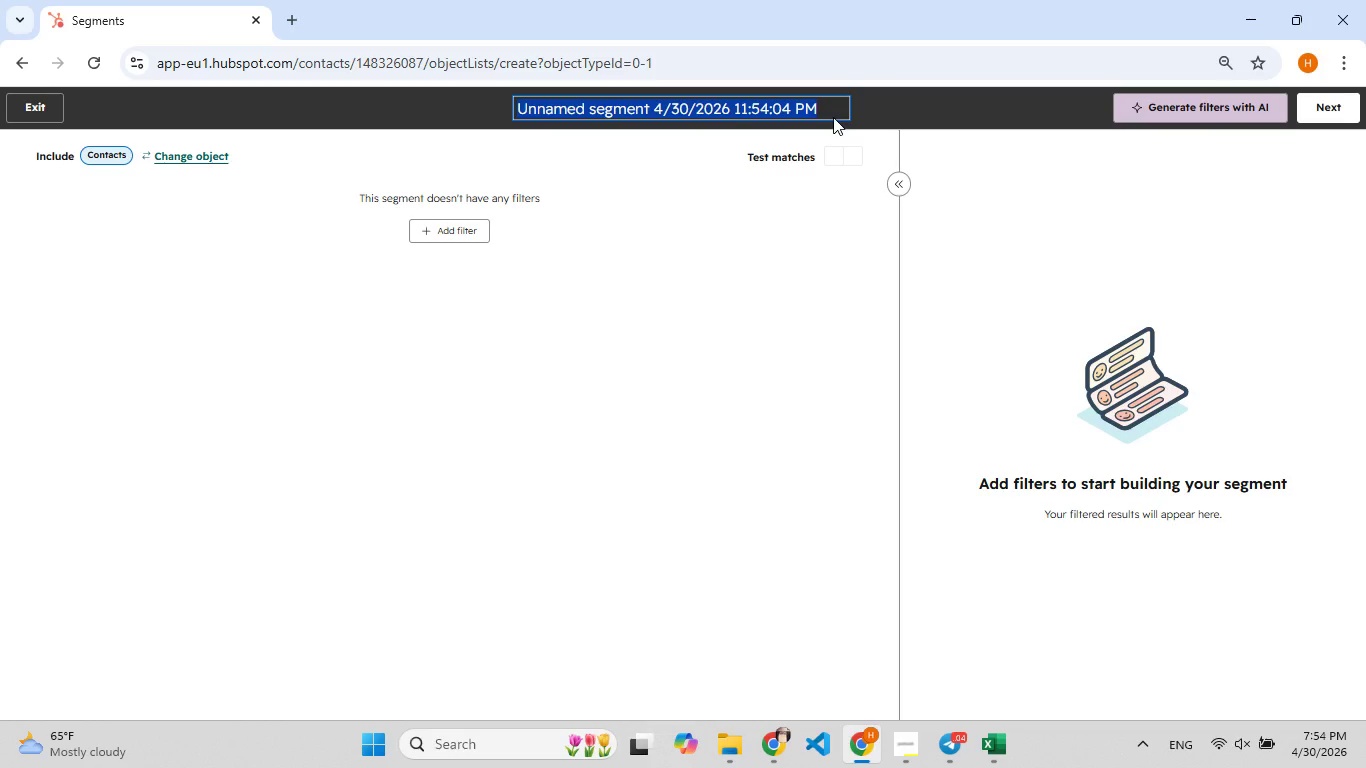 
type(New )
 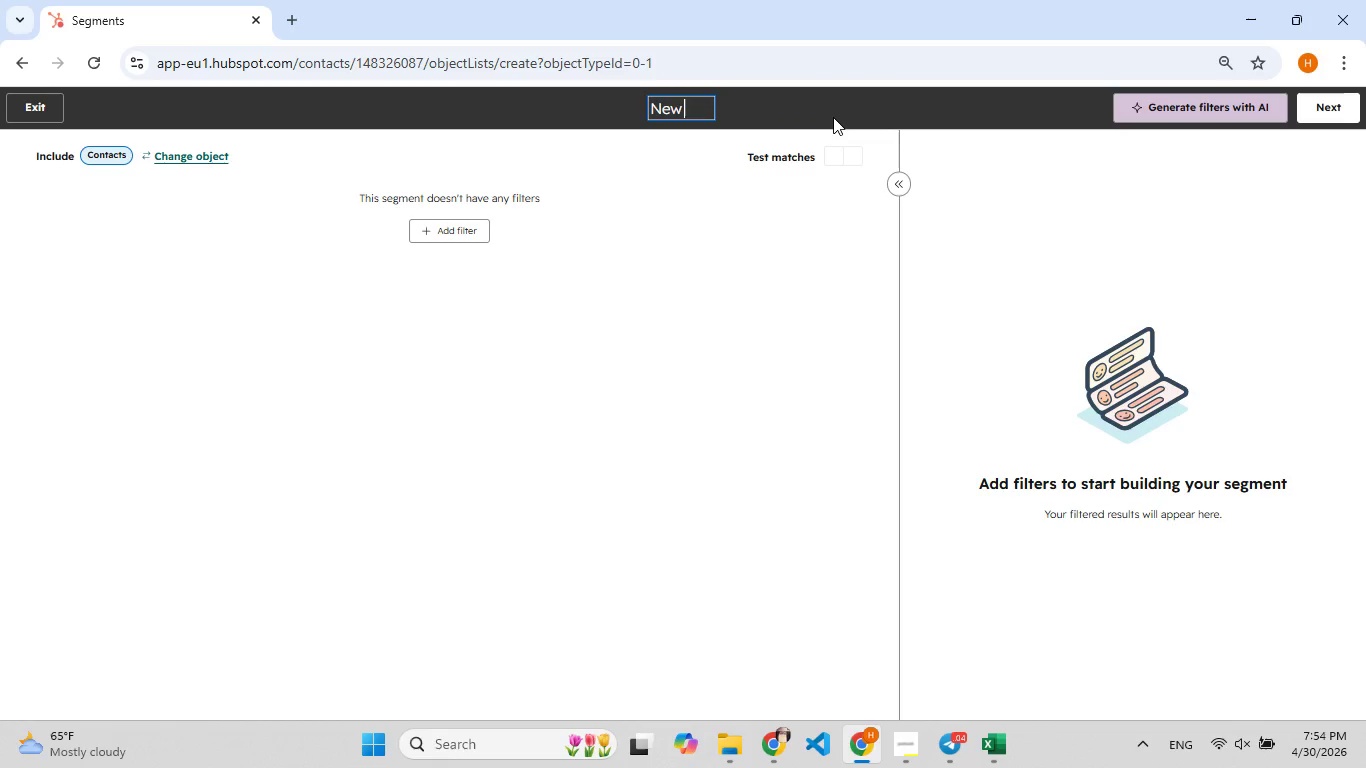 
wait(8.51)
 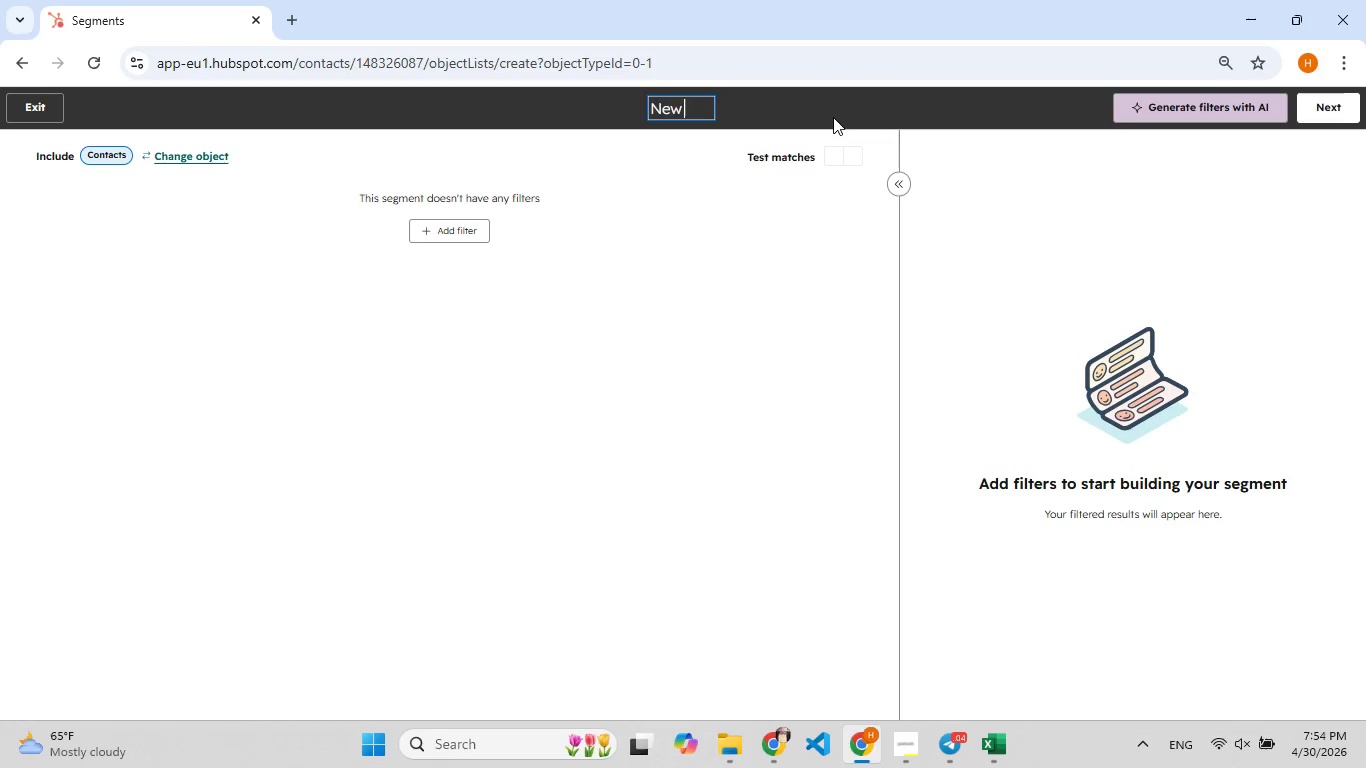 
type( Cafe Lead )
key(Backspace)
type([F9]s _[F9])
key(Backspace)
type(- Unconverted)
 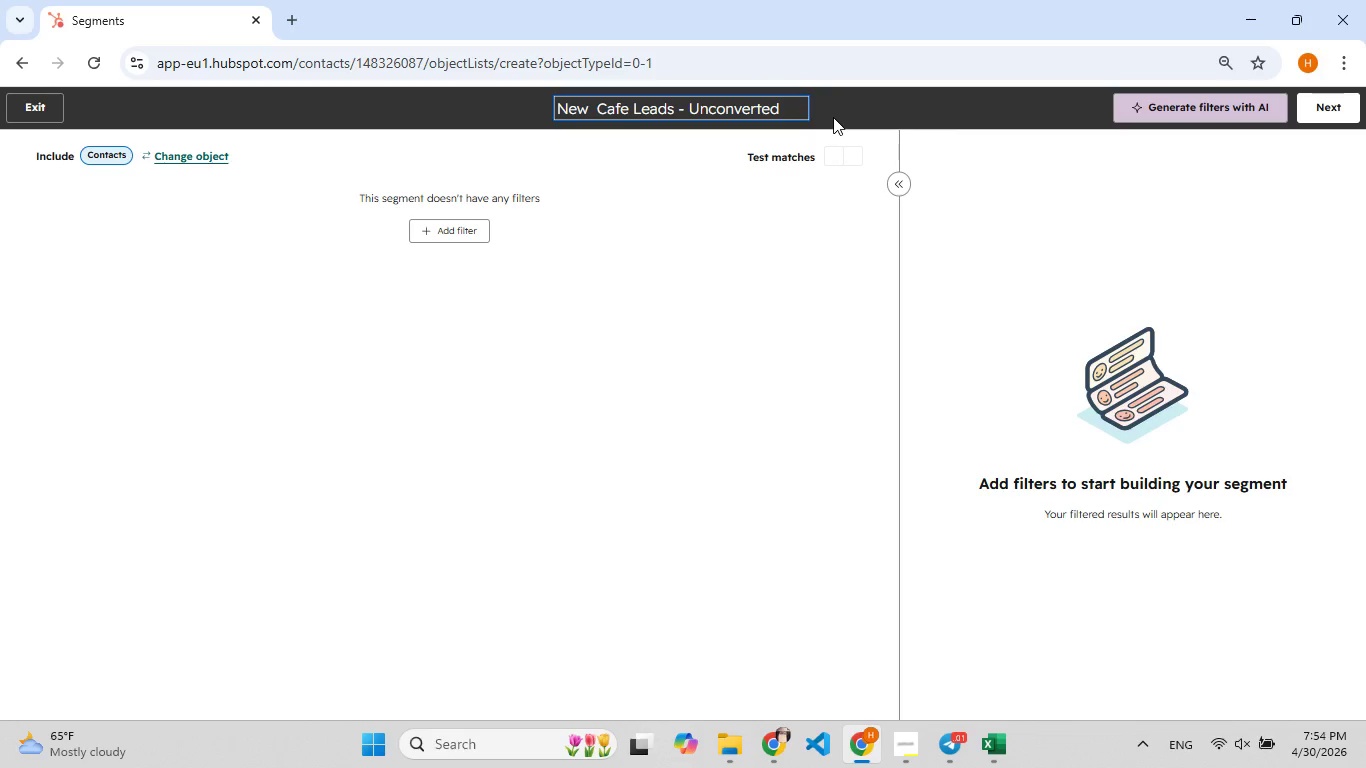 
wait(14.38)
 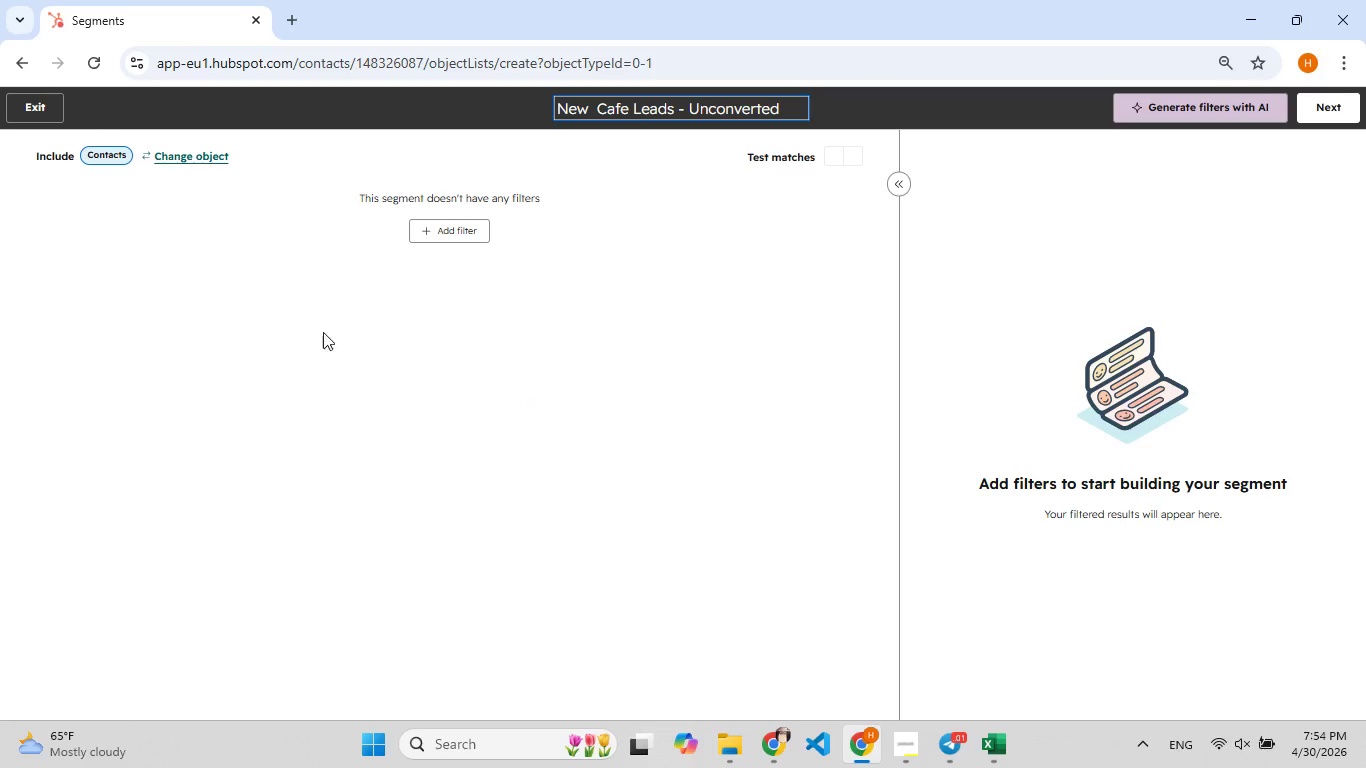 
left_click([459, 225])
 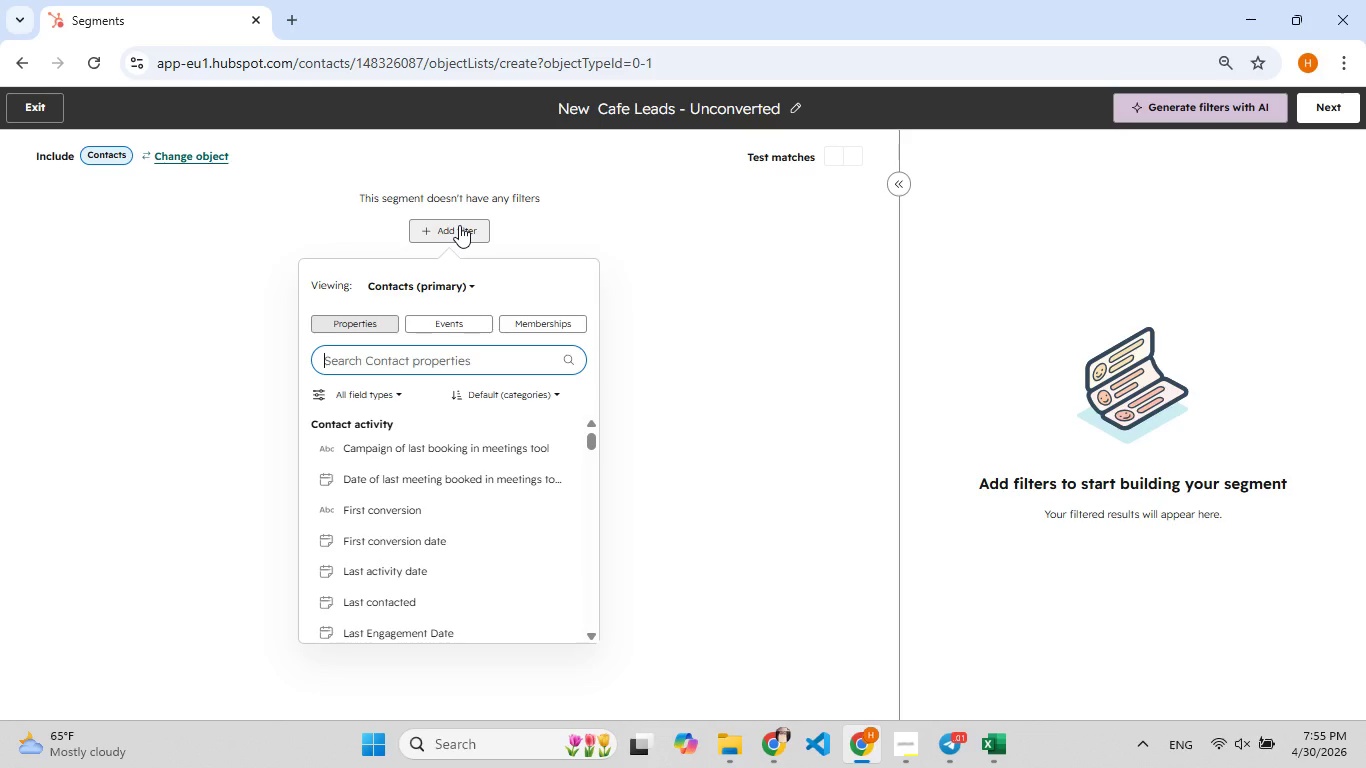 
wait(7.89)
 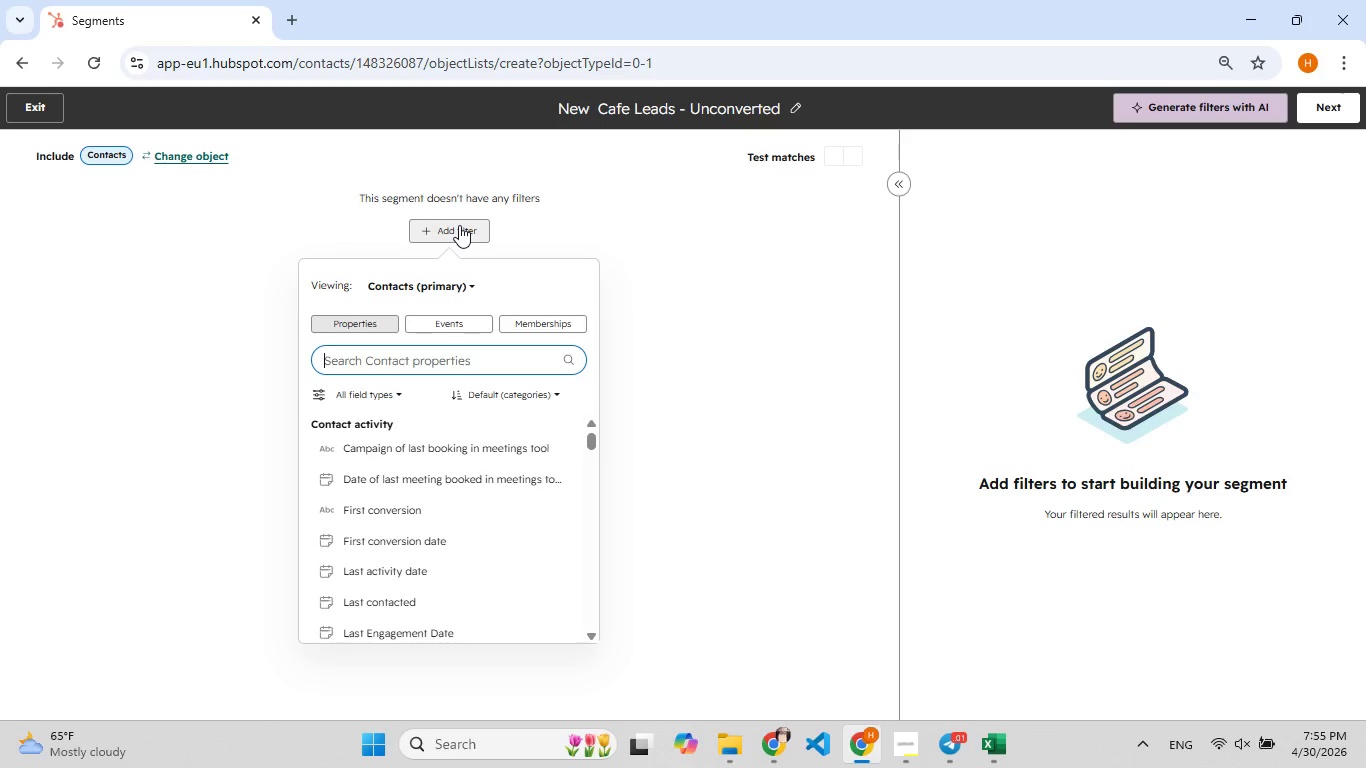 
type(ini)
 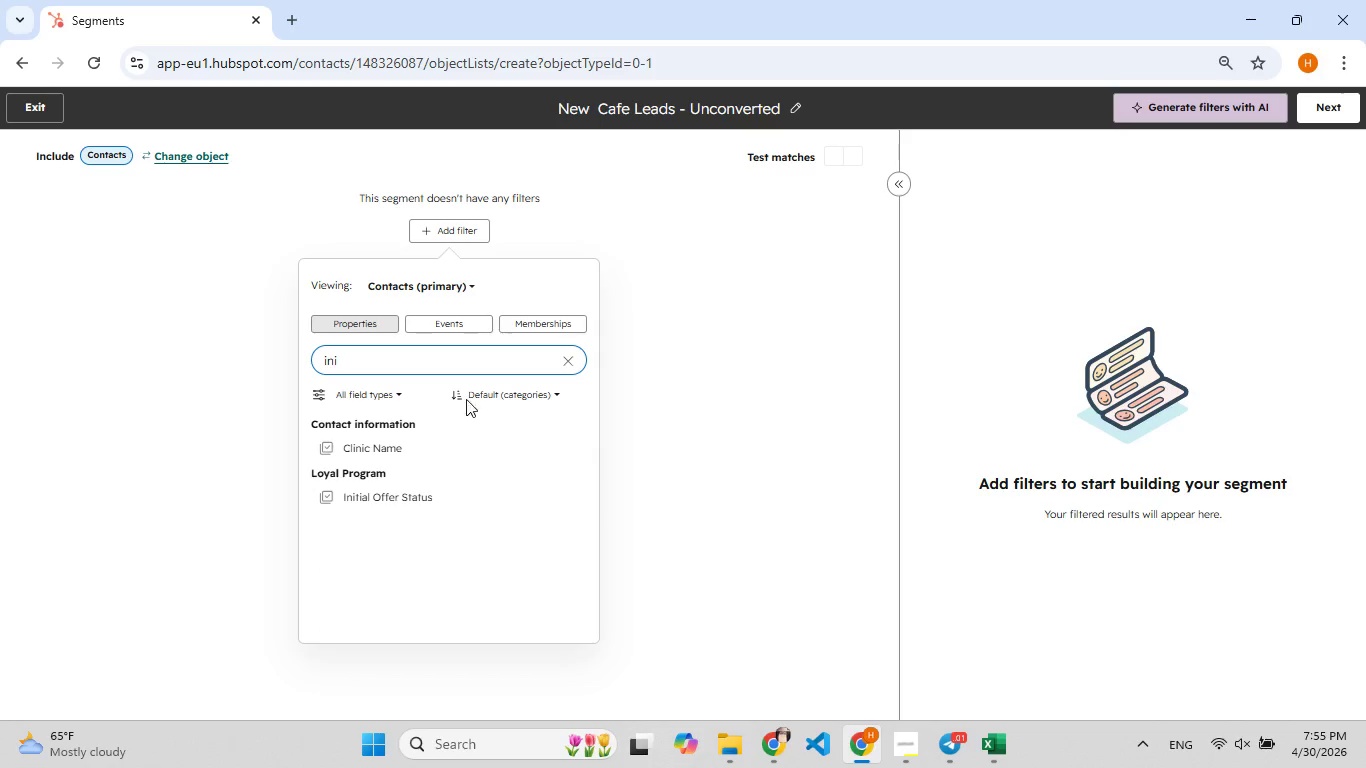 
left_click([387, 489])
 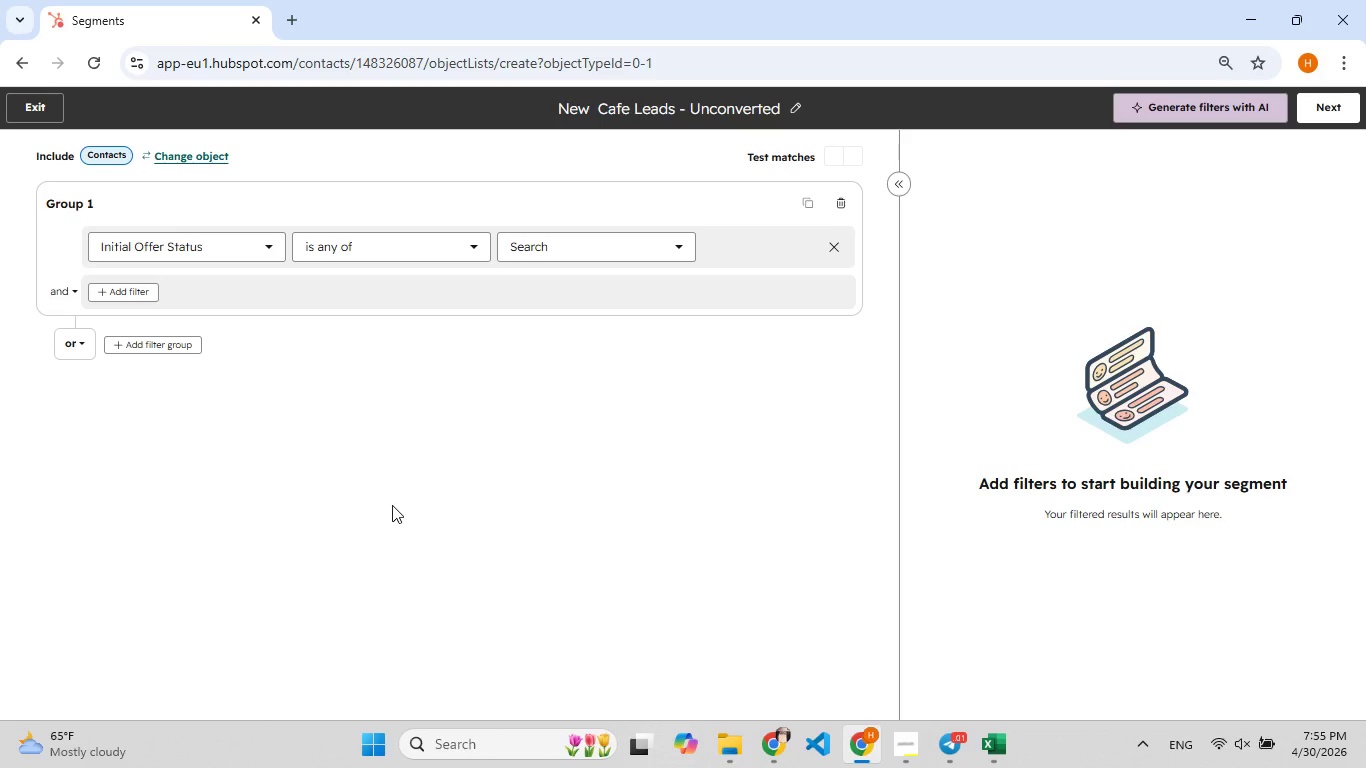 
wait(6.7)
 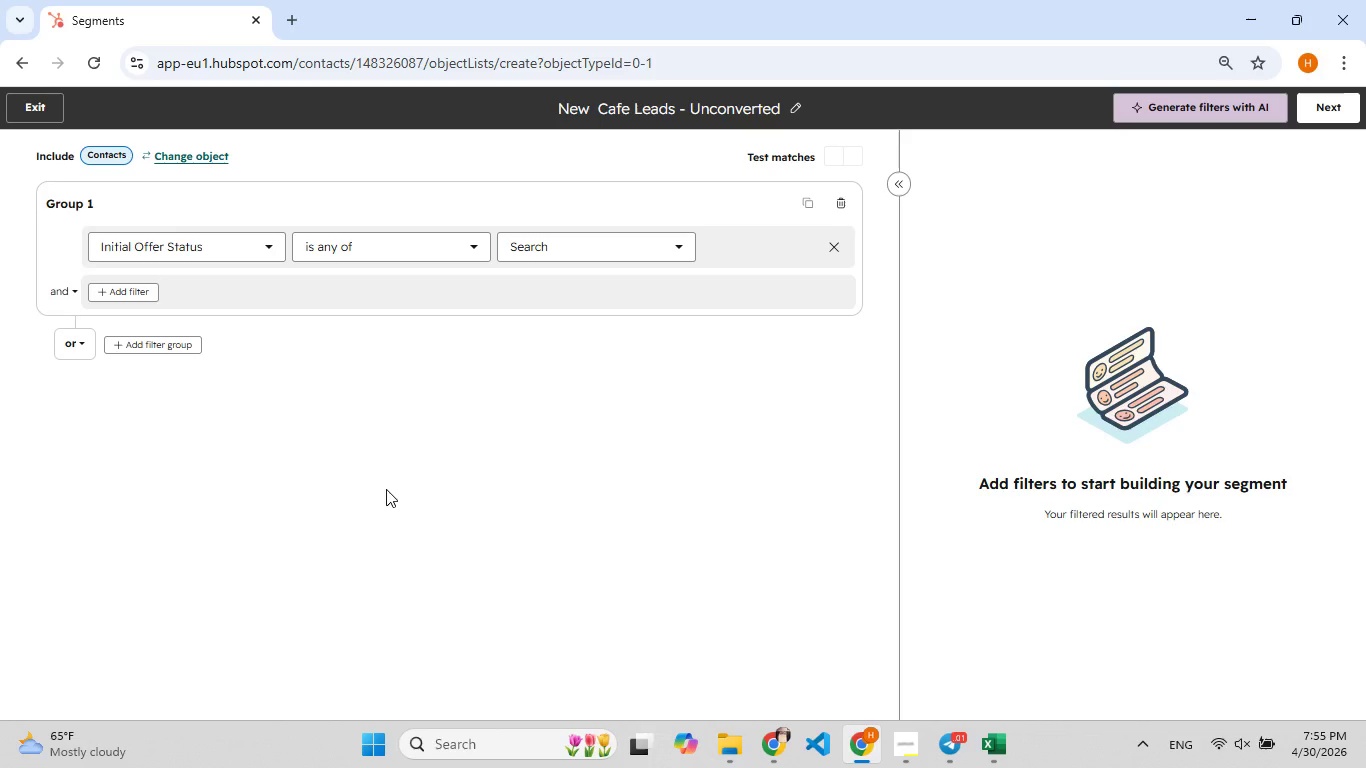 
left_click([462, 238])
 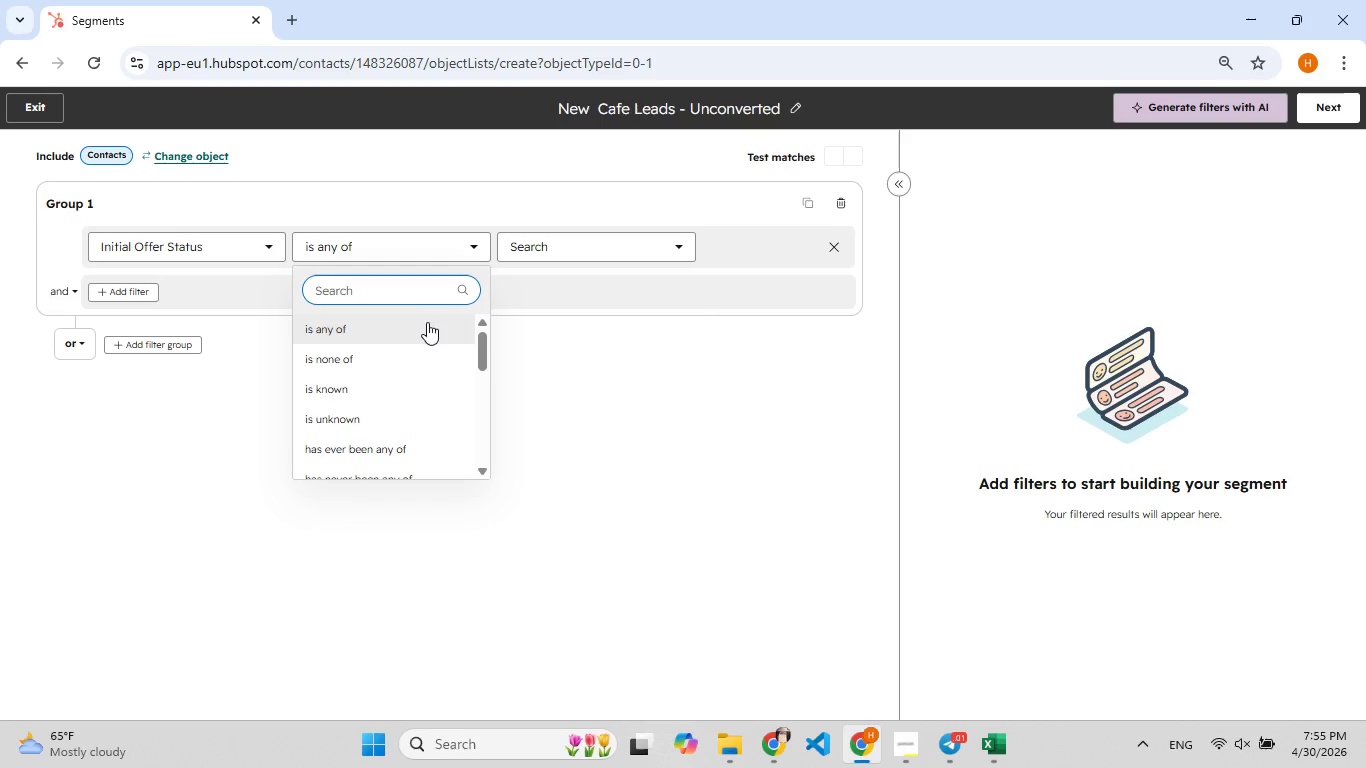 
left_click([426, 323])
 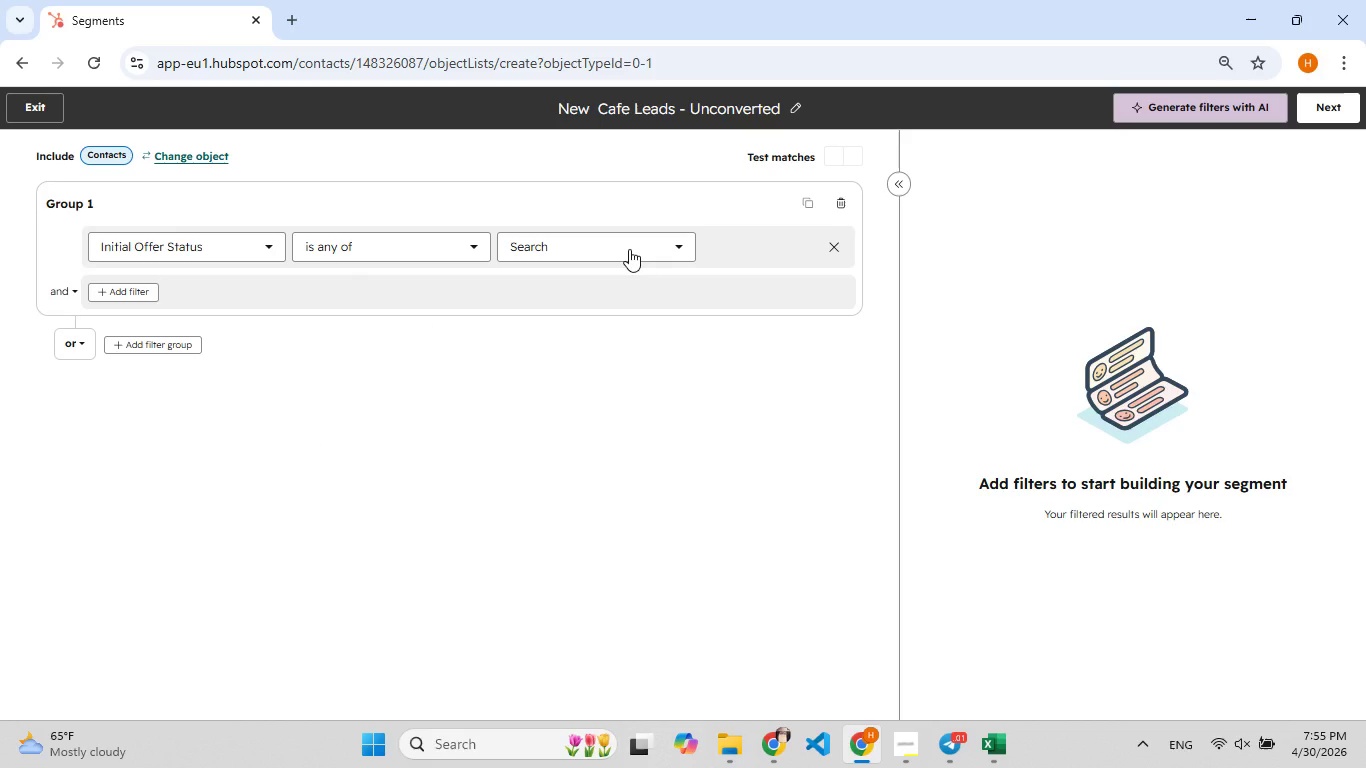 
left_click([629, 249])
 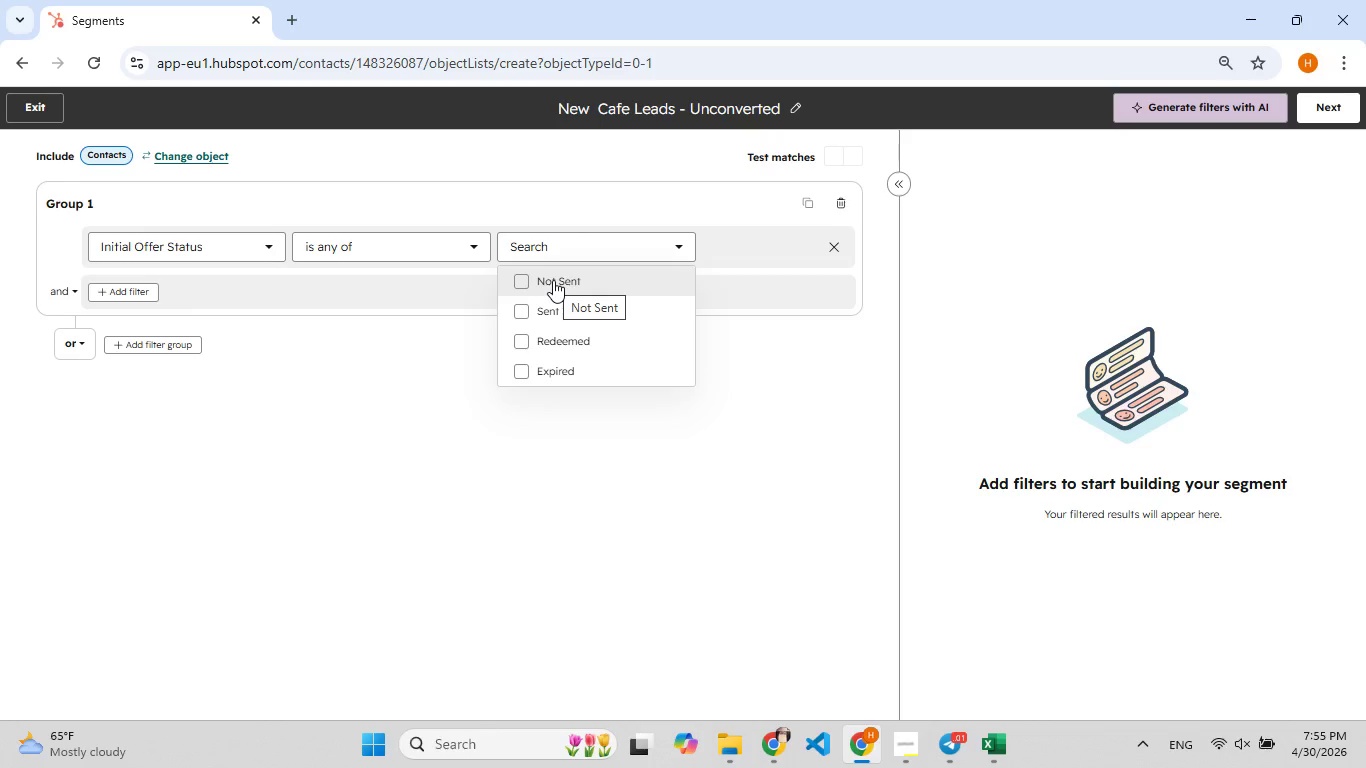 
left_click([553, 280])
 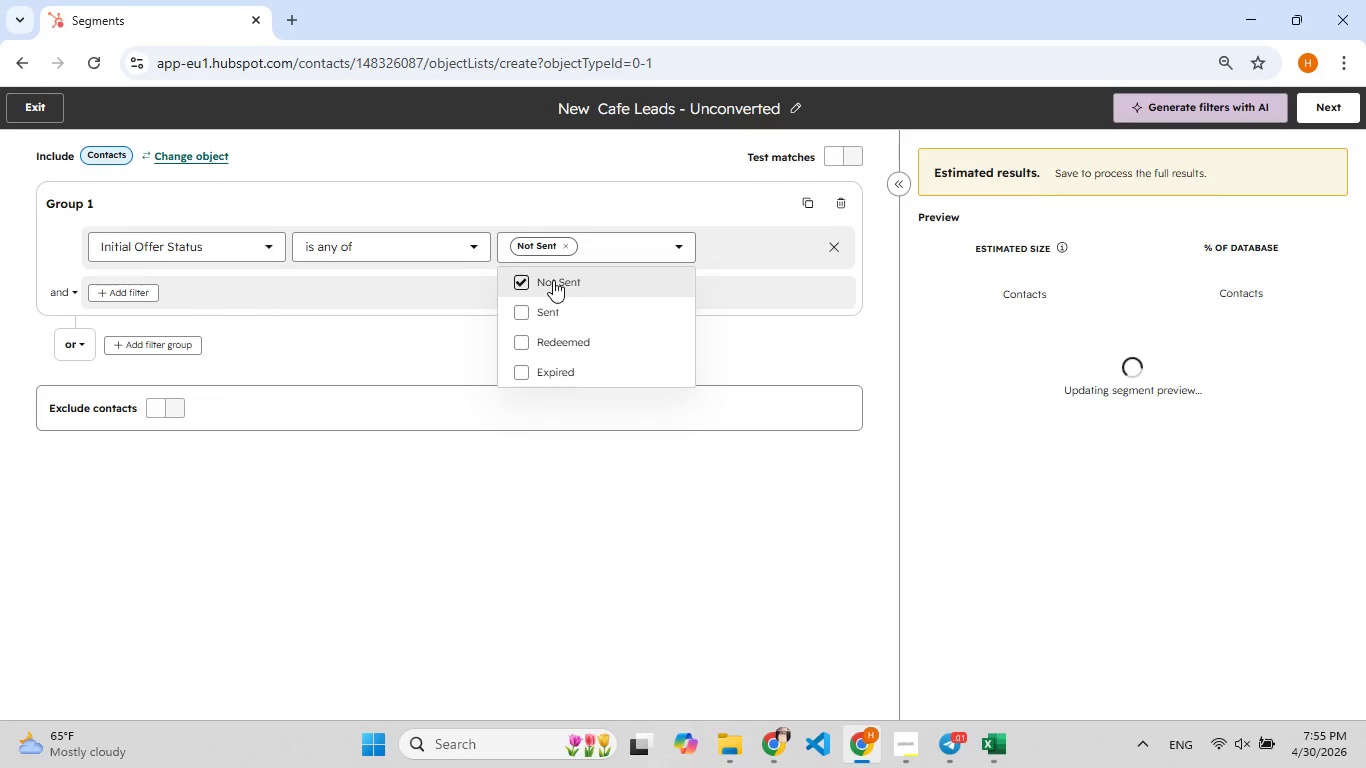 
wait(6.26)
 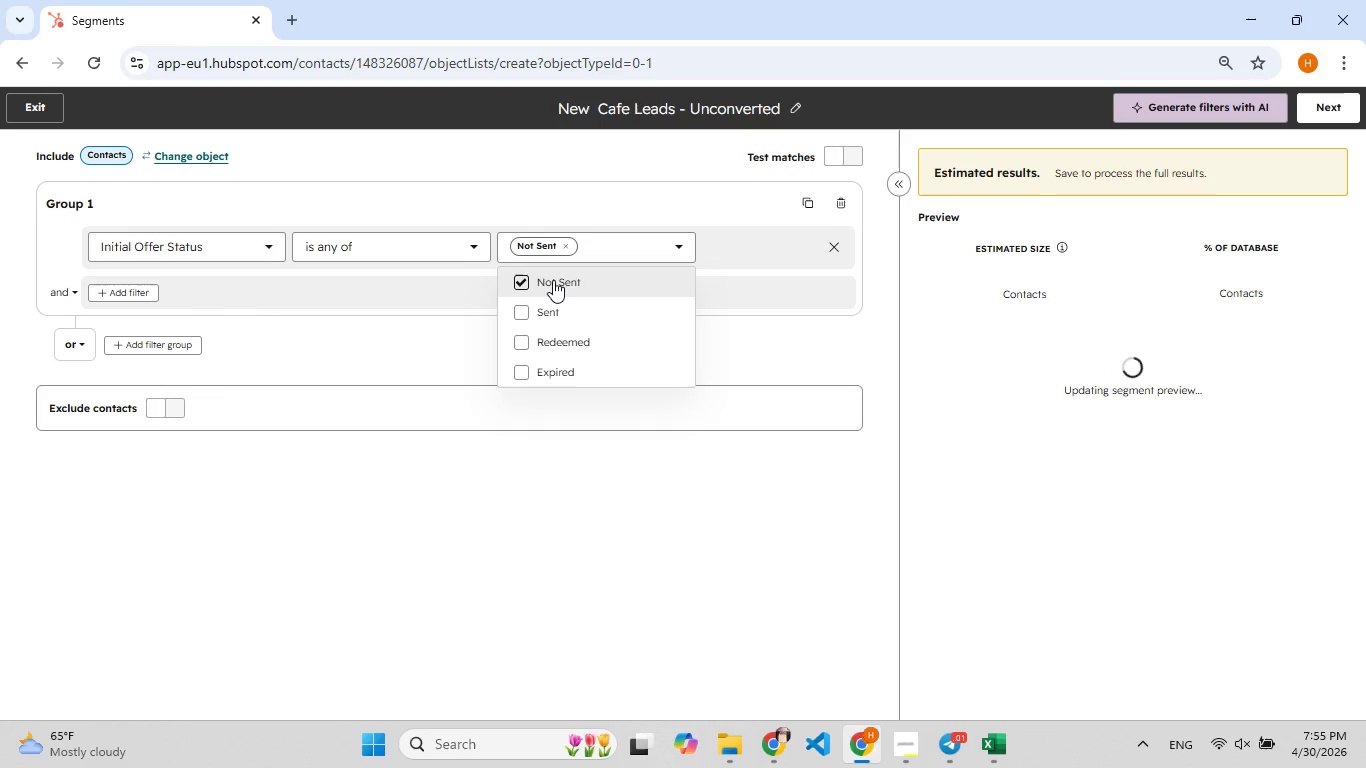 
left_click([537, 320])
 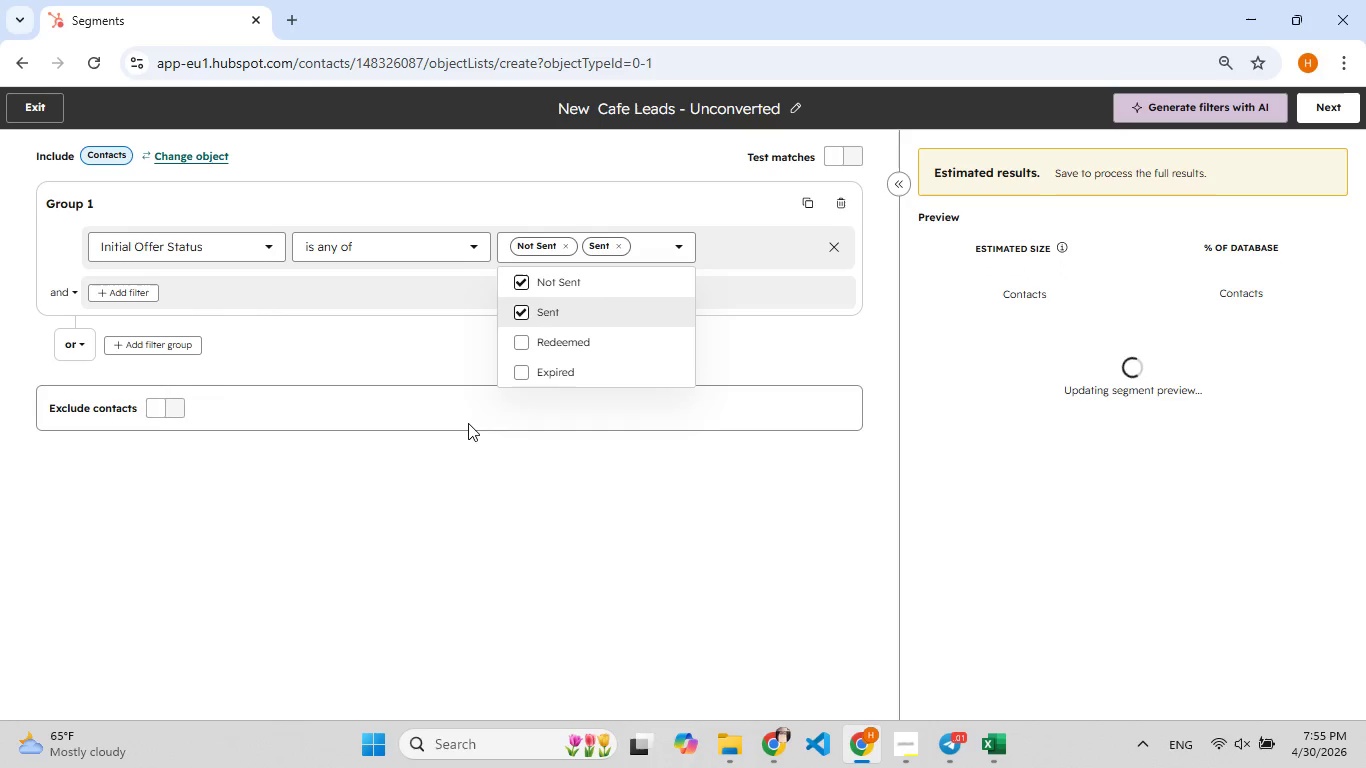 
left_click([464, 424])
 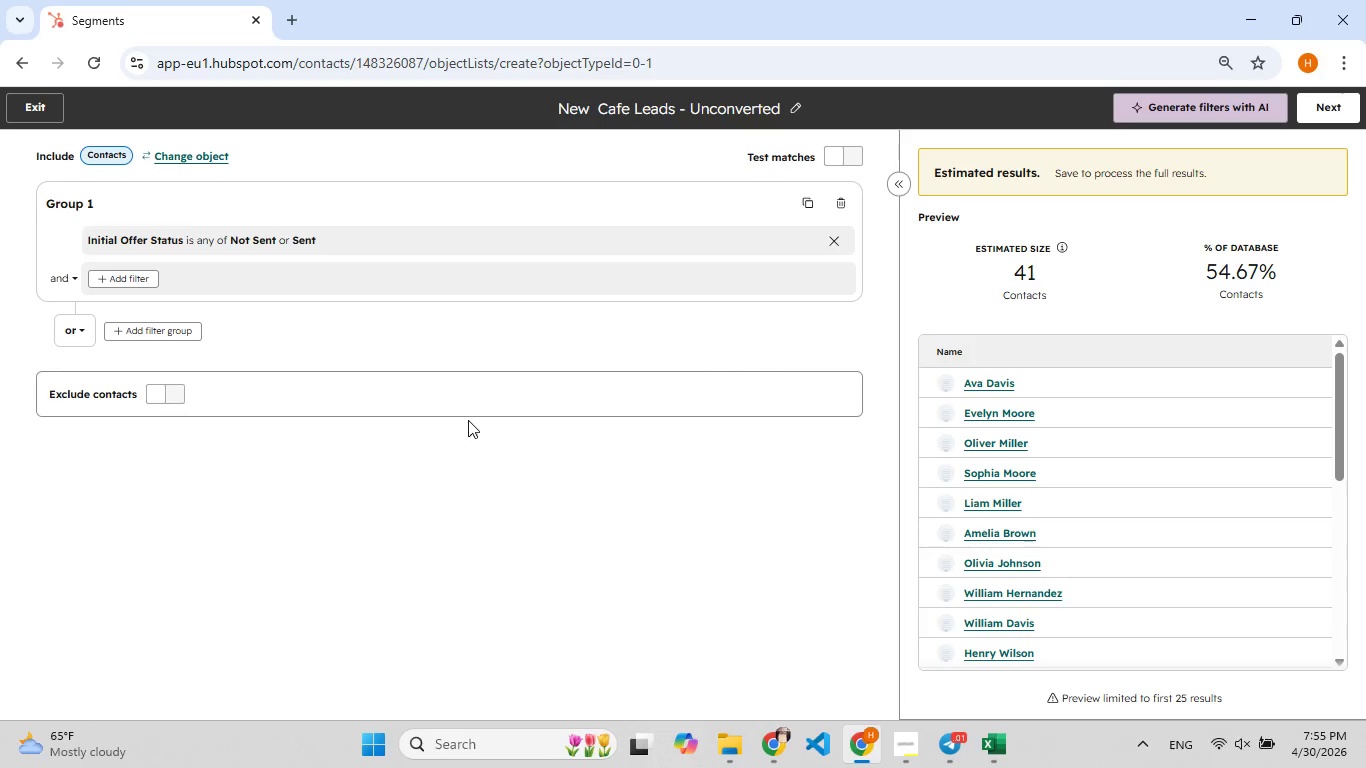 
wait(13.88)
 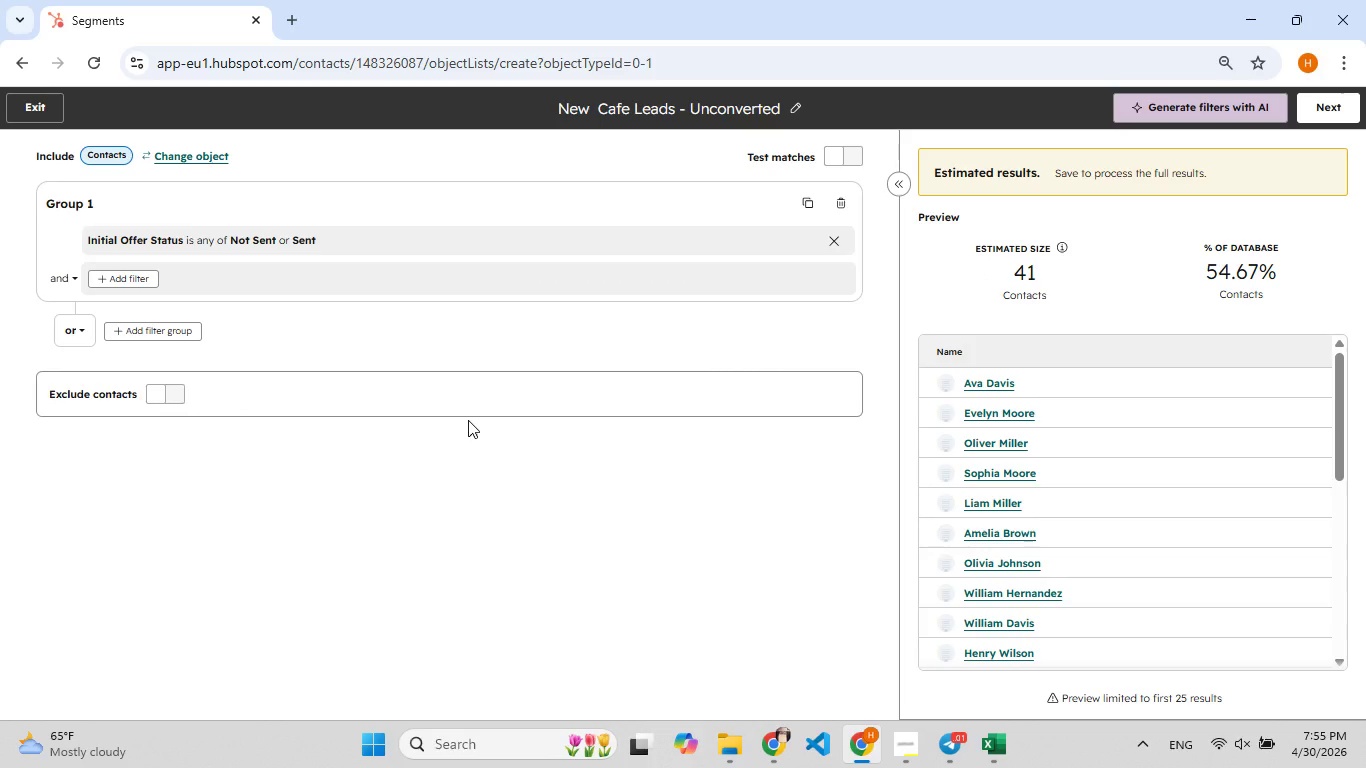 
left_click([125, 275])
 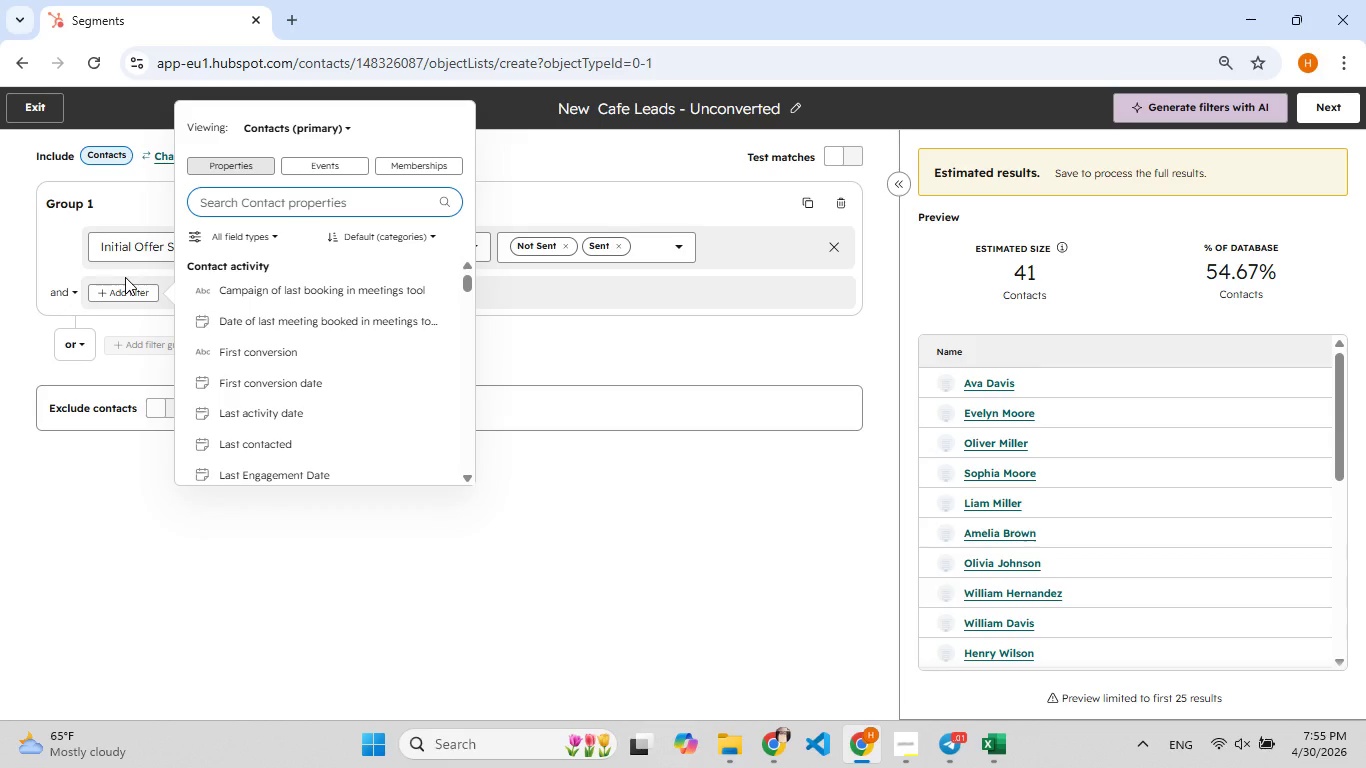 
type(sig[F8]n)
 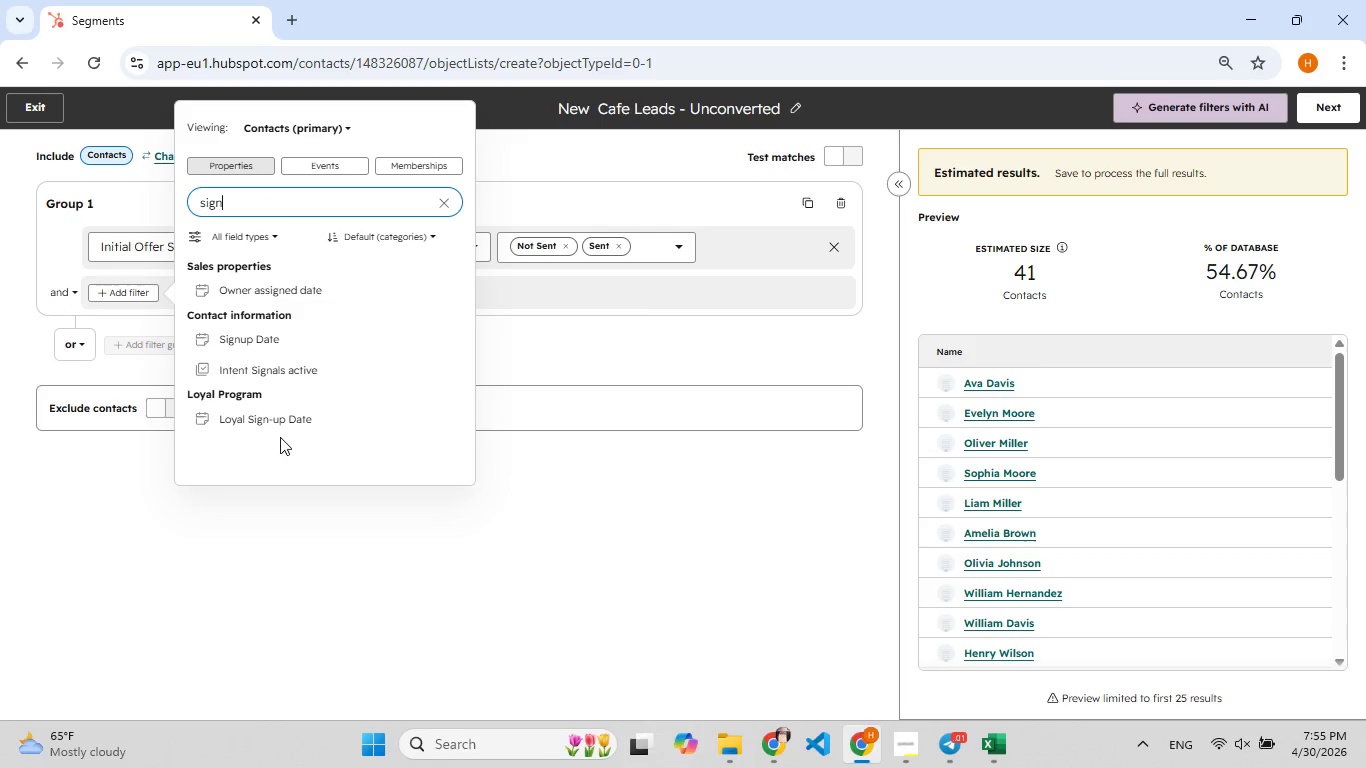 
left_click([280, 417])
 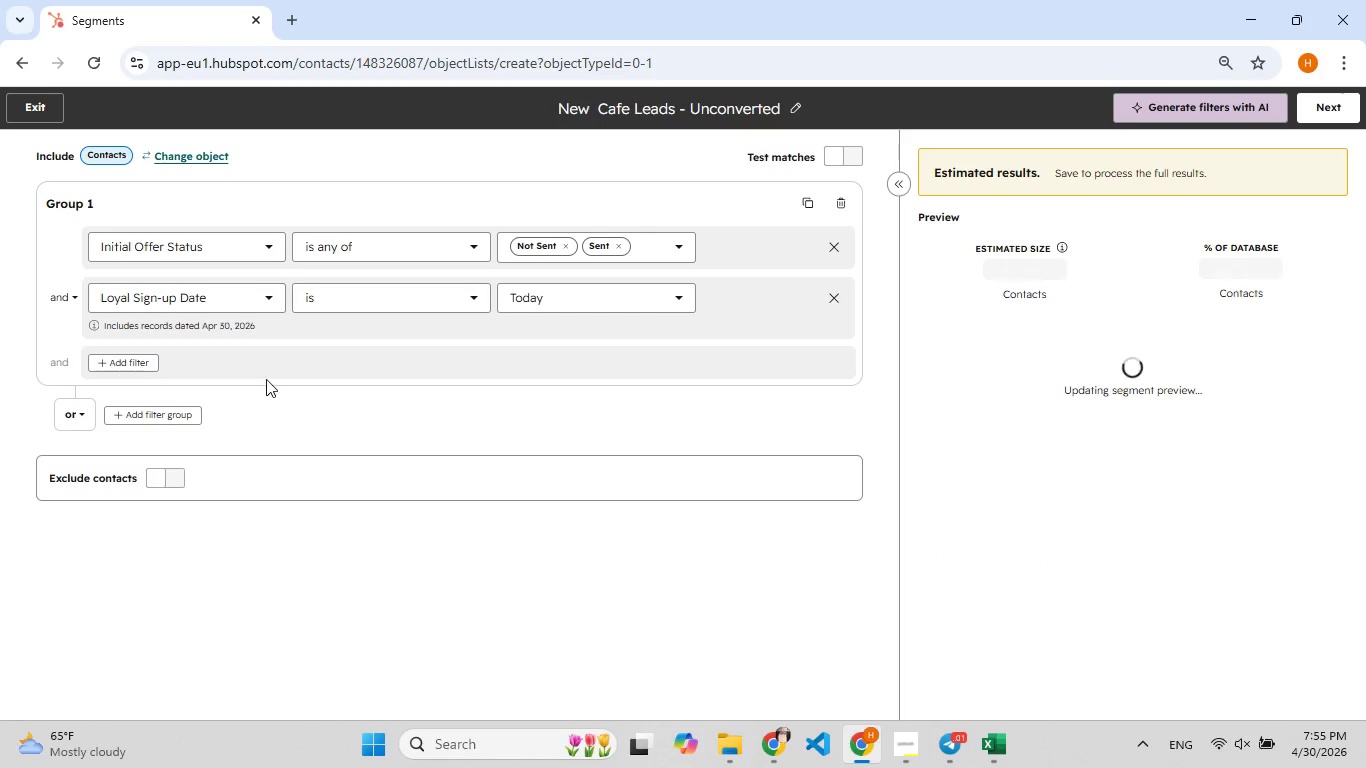 
wait(5.92)
 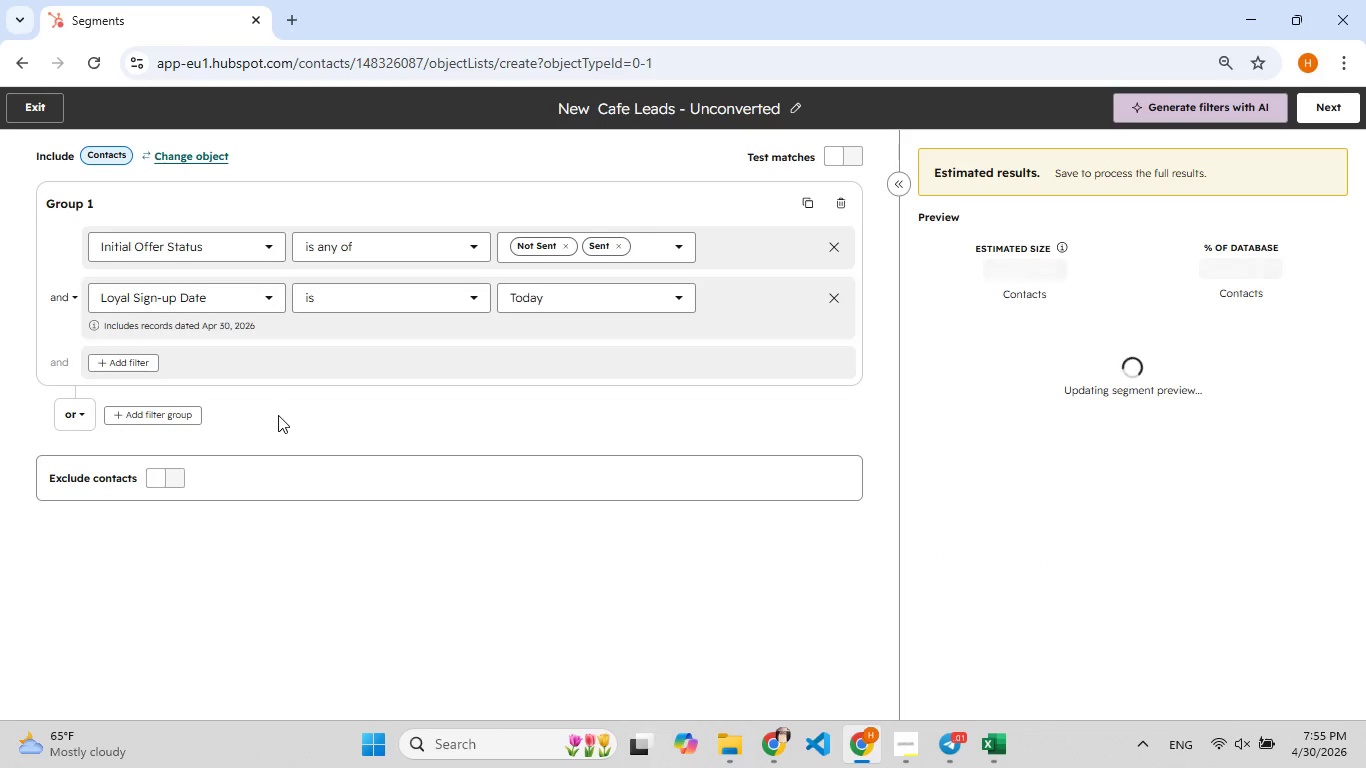 
left_click([470, 303])
 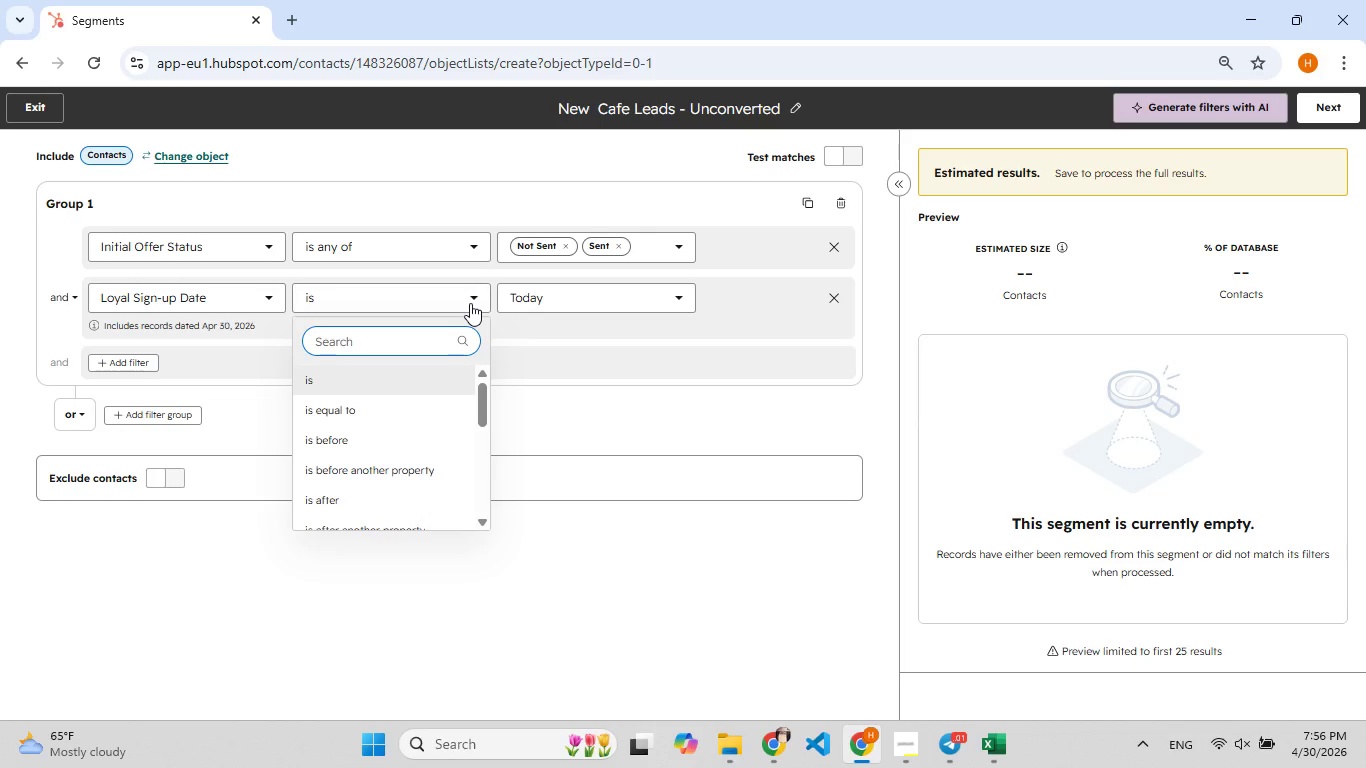 
wait(5.83)
 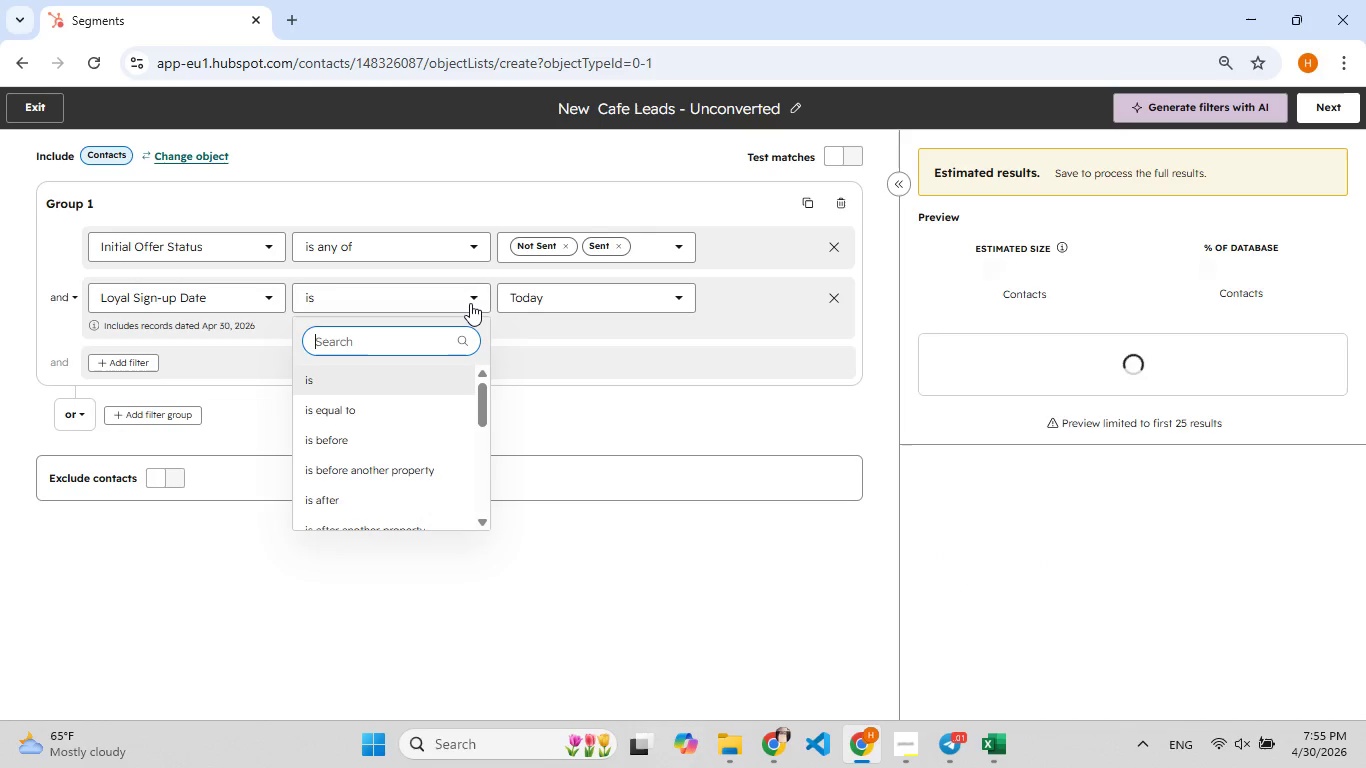 
scroll: coordinate [416, 400], scroll_direction: down, amount: 2.0
 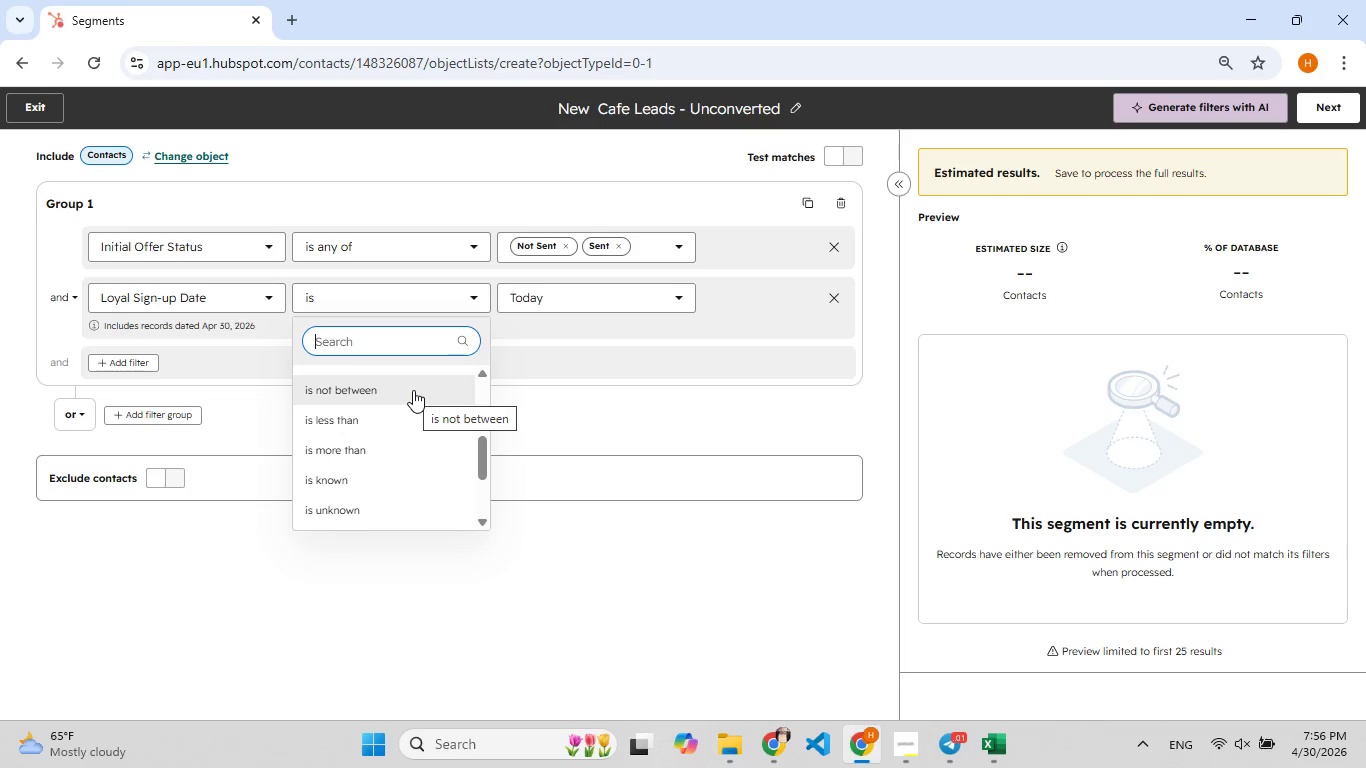 
scroll: coordinate [411, 387], scroll_direction: up, amount: 3.0
 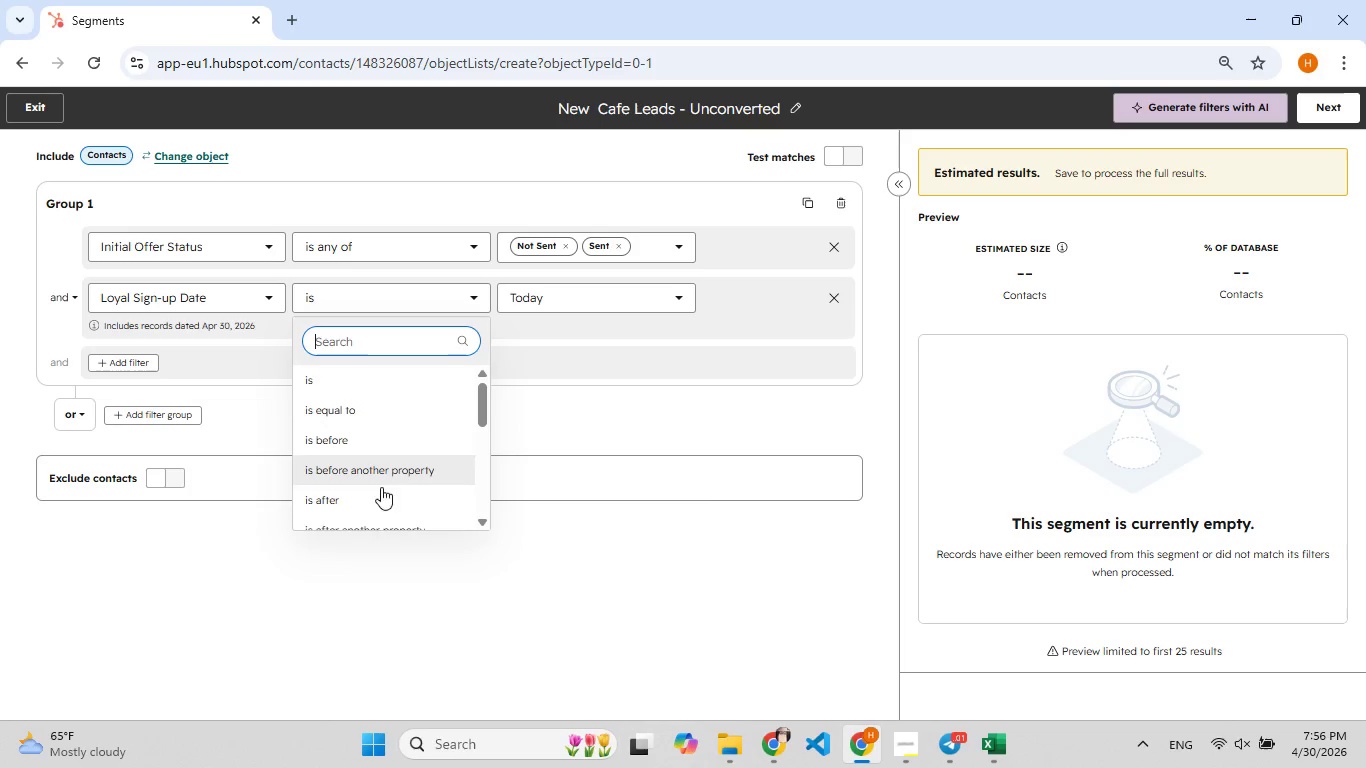 
left_click([368, 498])
 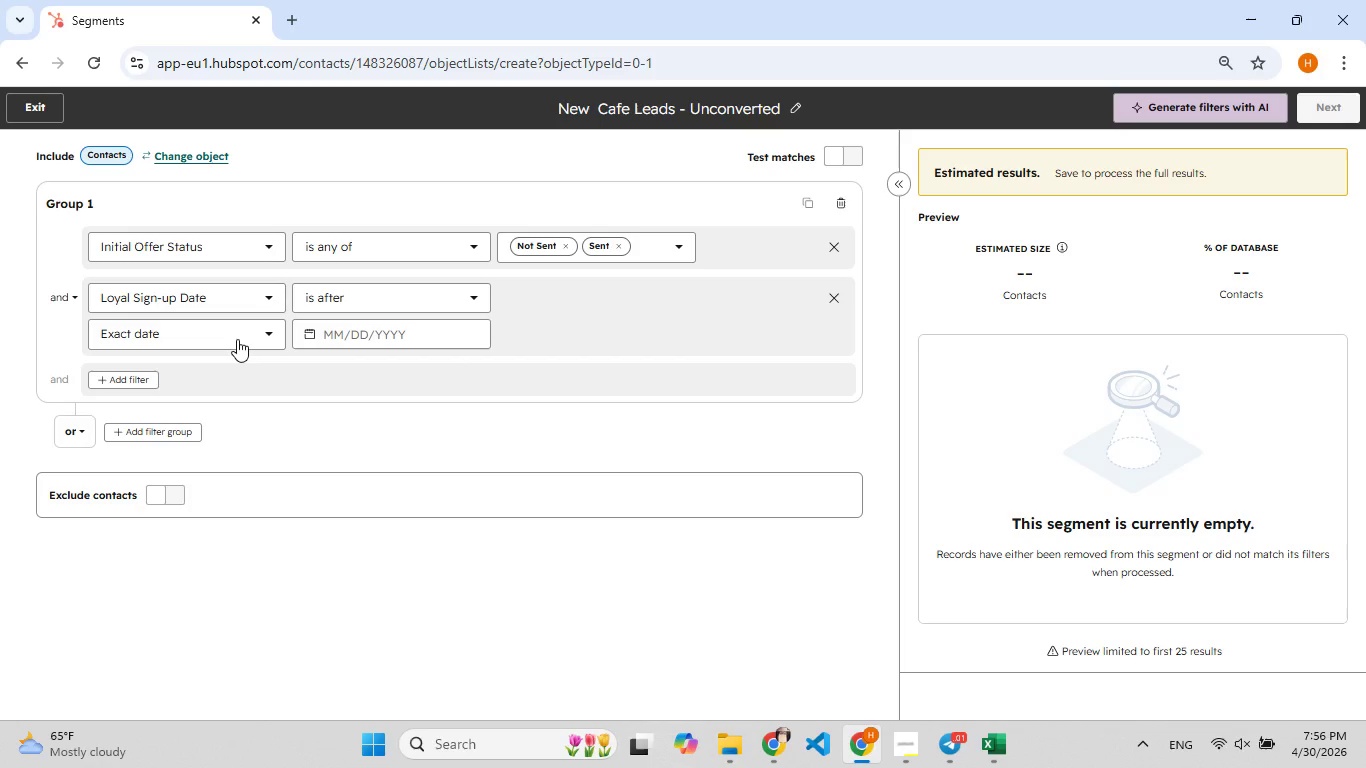 
wait(5.83)
 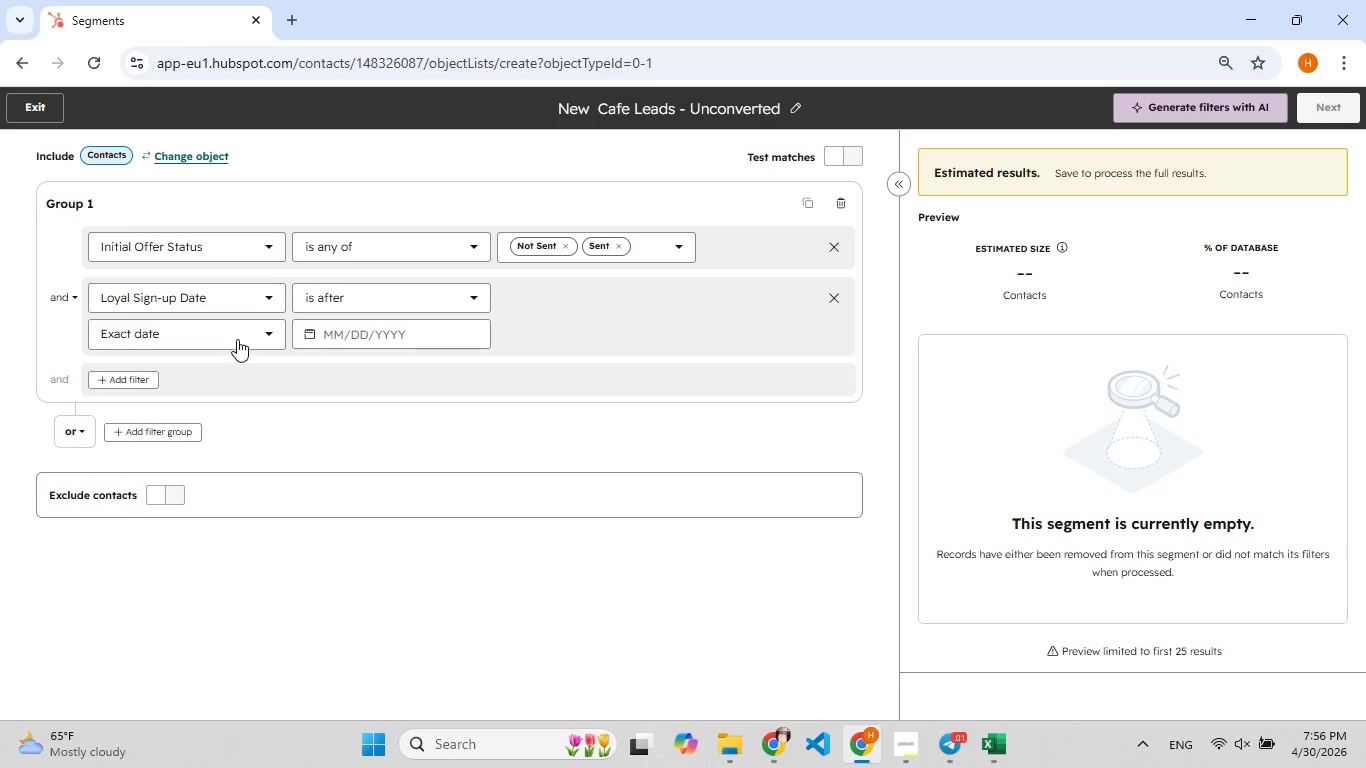 
left_click([237, 339])
 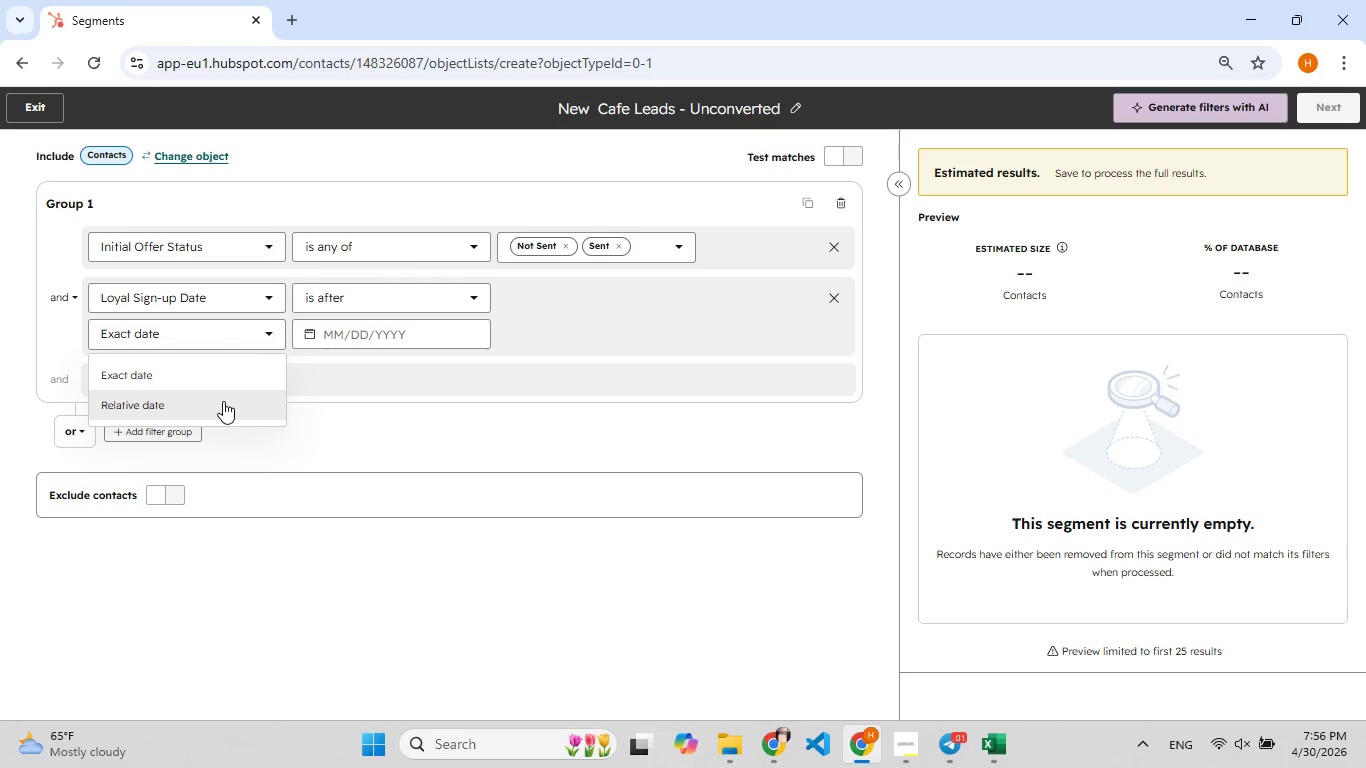 
left_click([223, 401])
 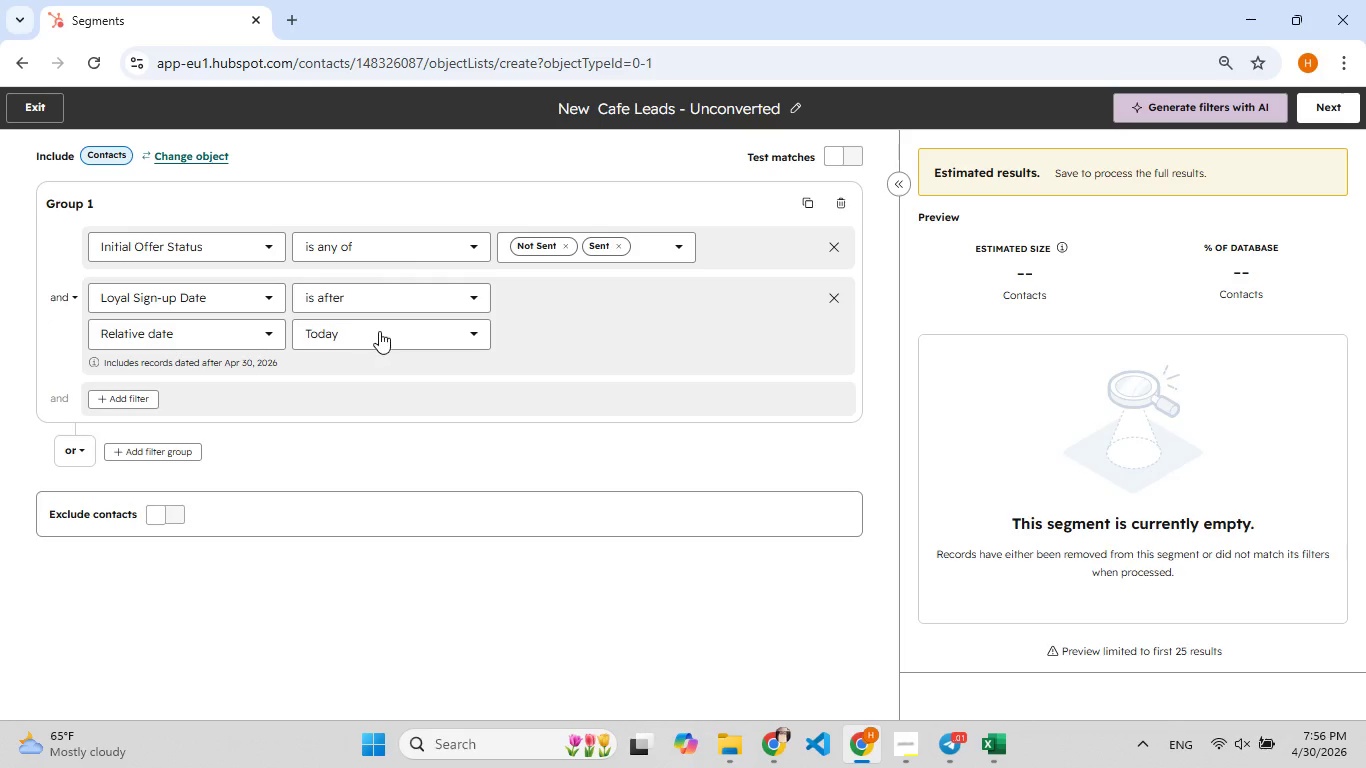 
left_click([379, 331])
 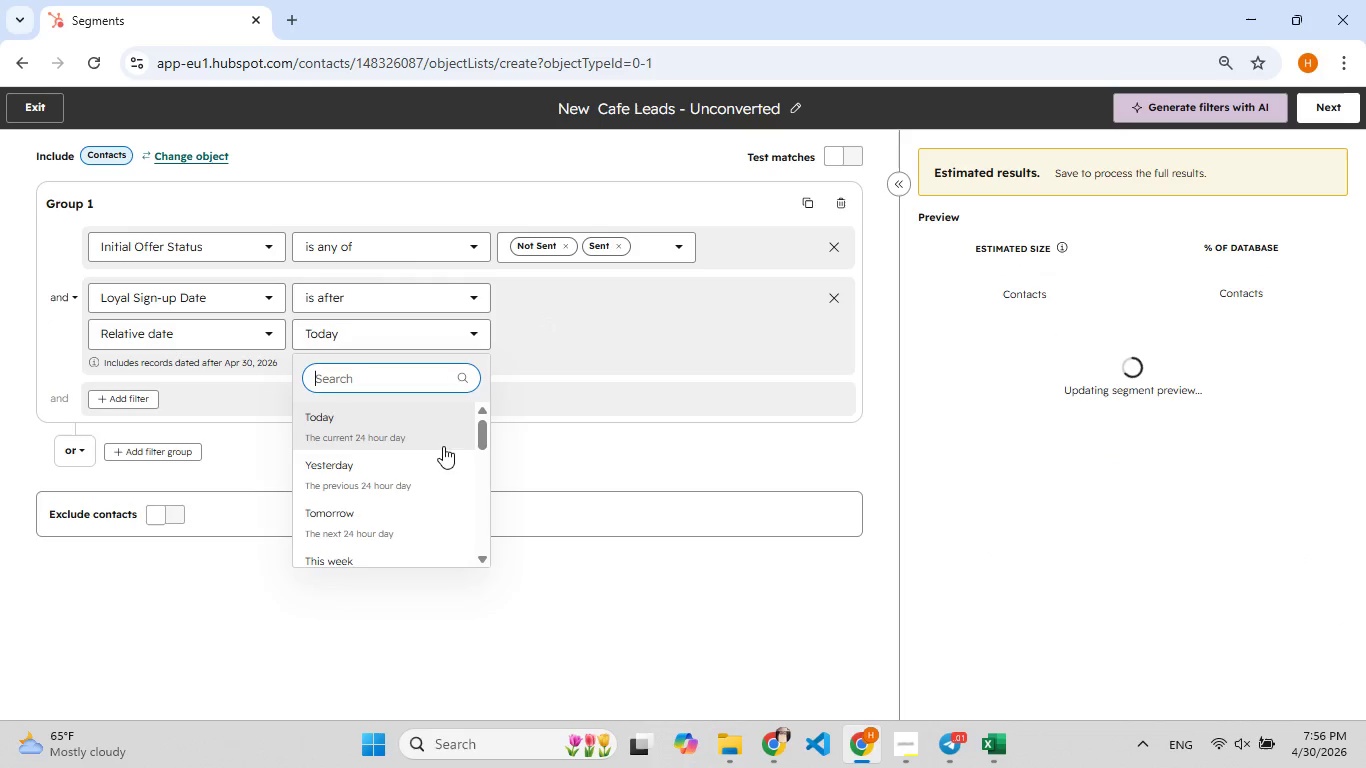 
scroll: coordinate [374, 459], scroll_direction: down, amount: 1.0
 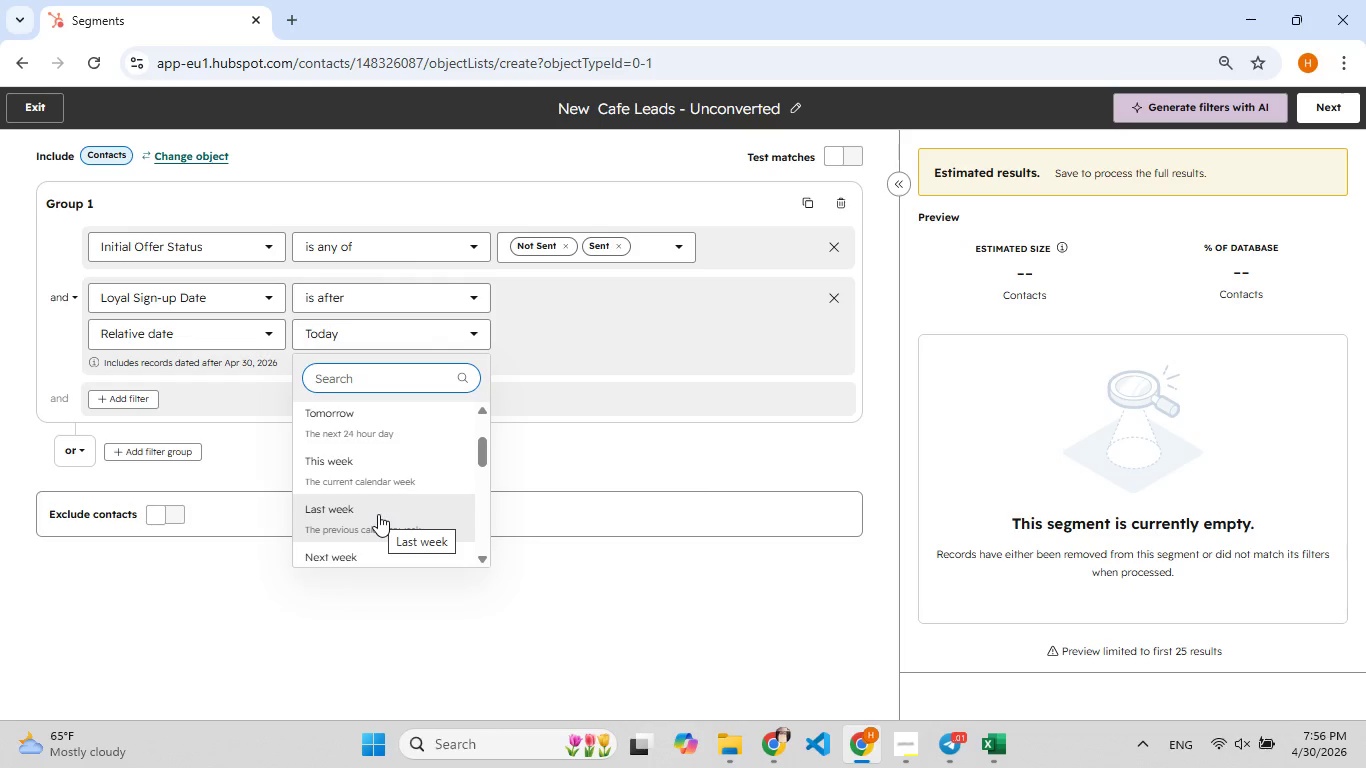 
left_click([378, 514])
 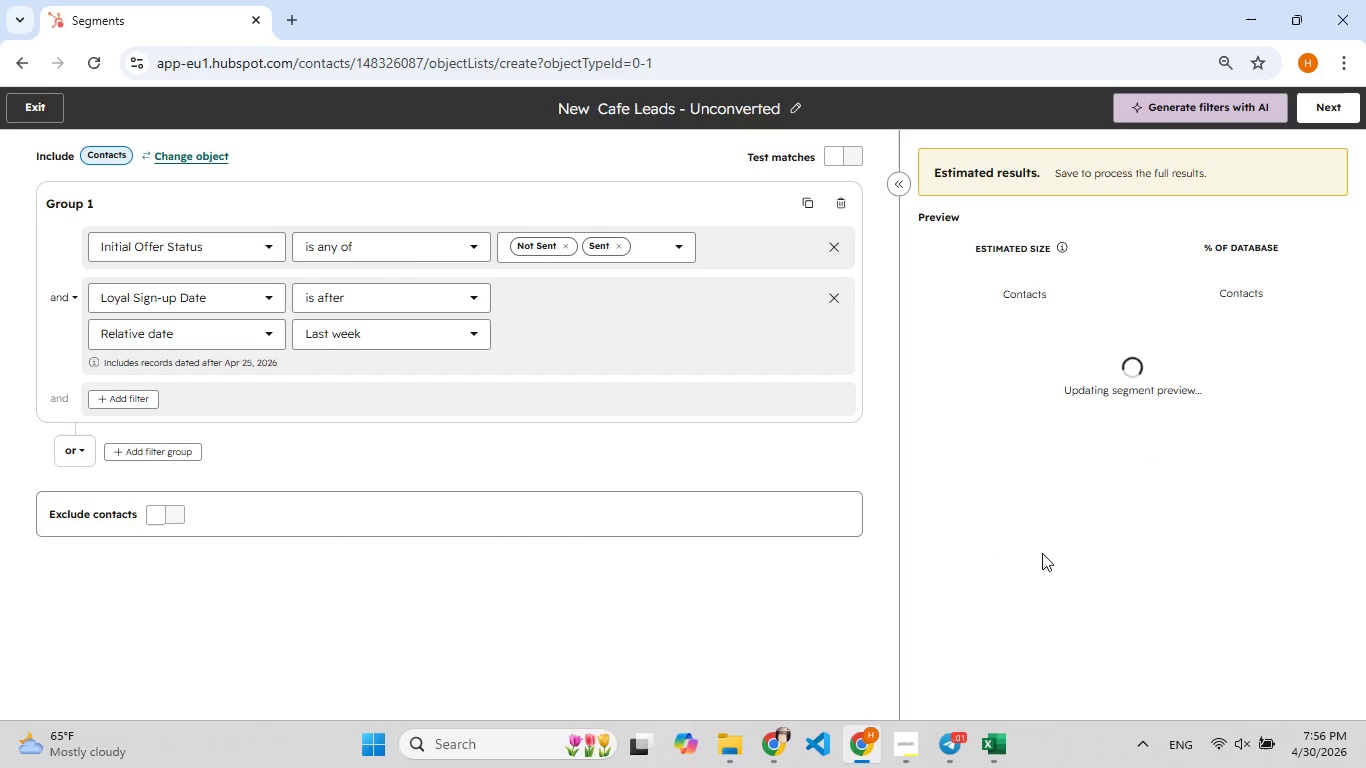 
wait(7.14)
 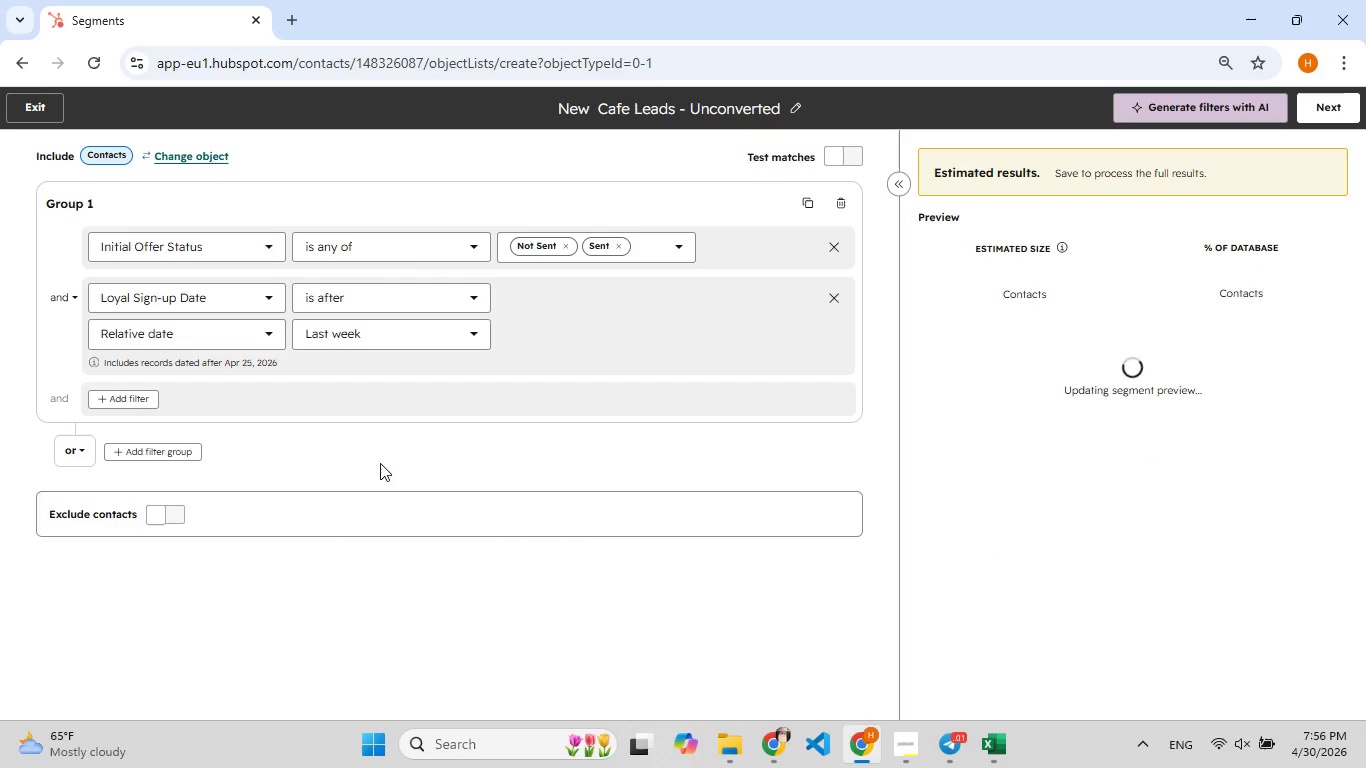 
left_click([984, 742])
 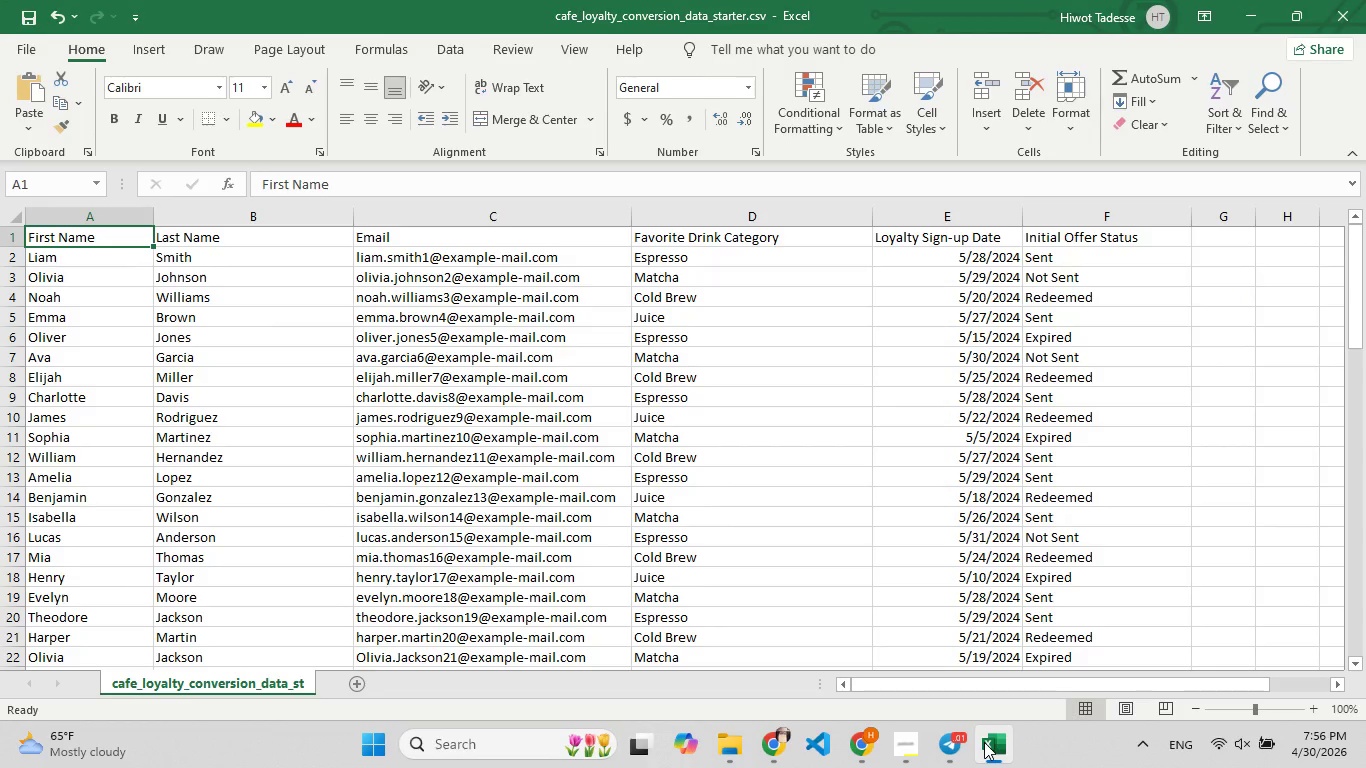 
left_click([984, 742])
 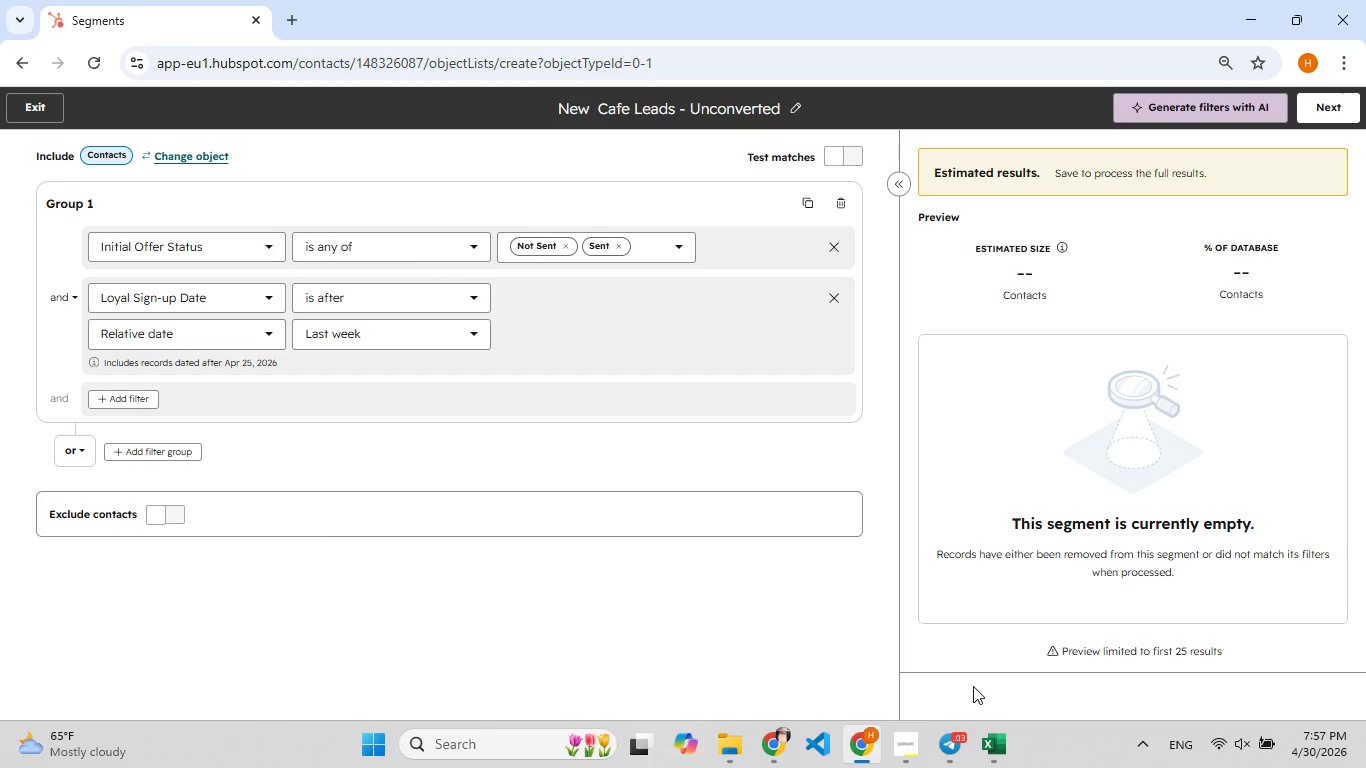 
wait(33.81)
 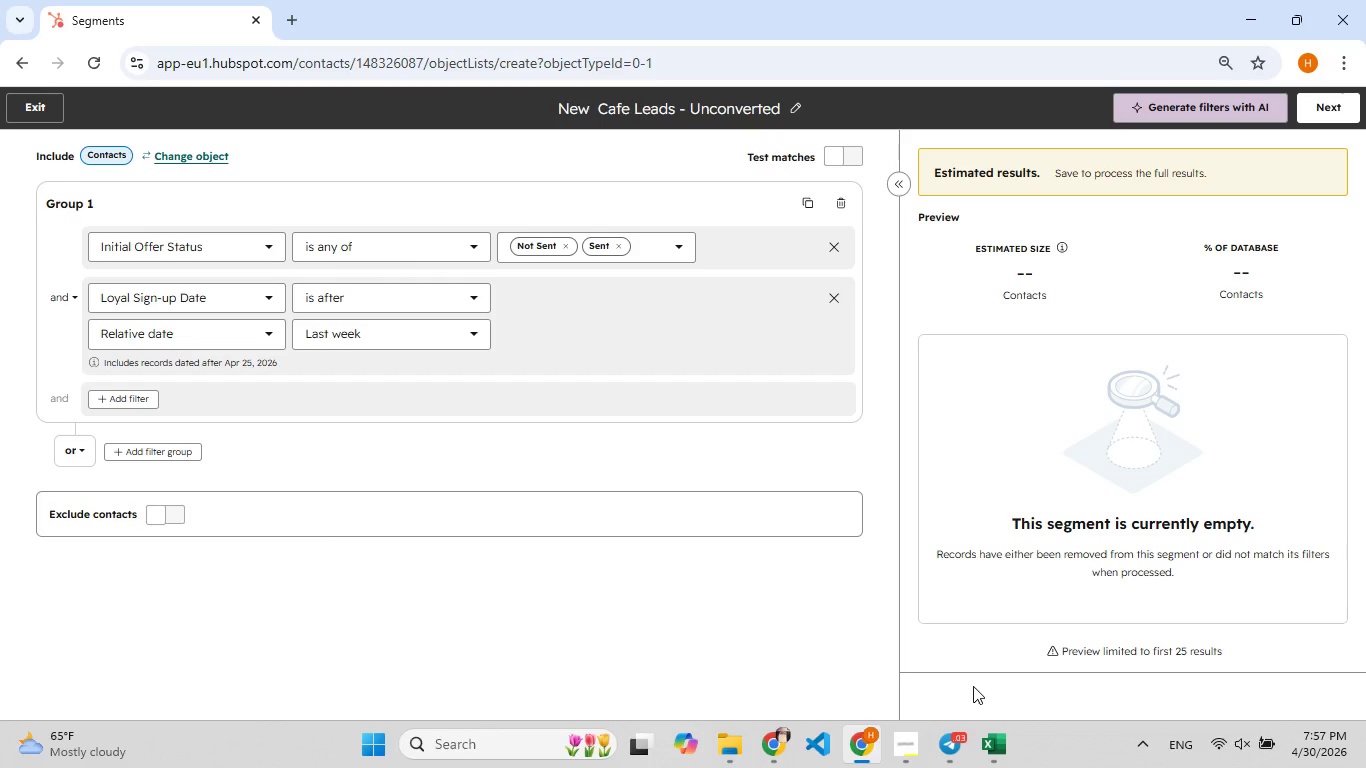 
left_click([233, 337])
 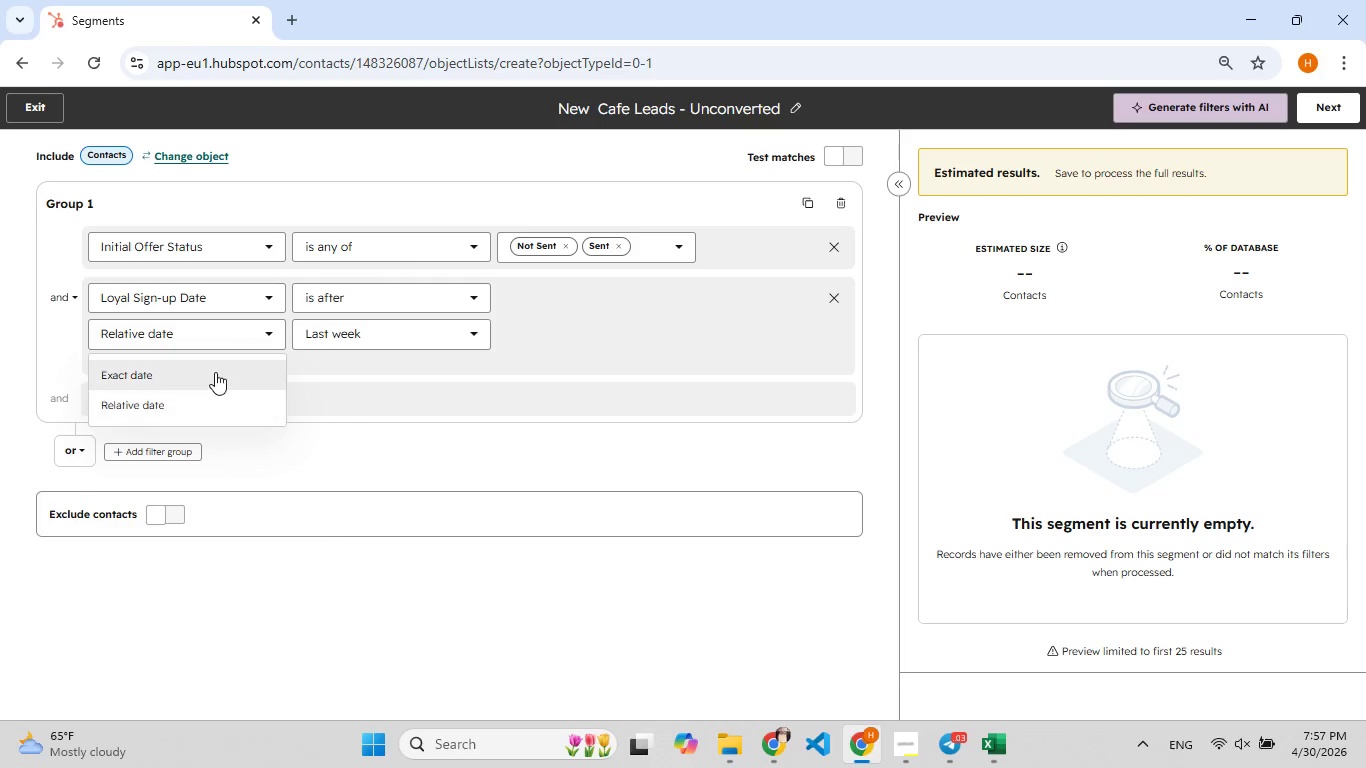 
left_click([215, 371])
 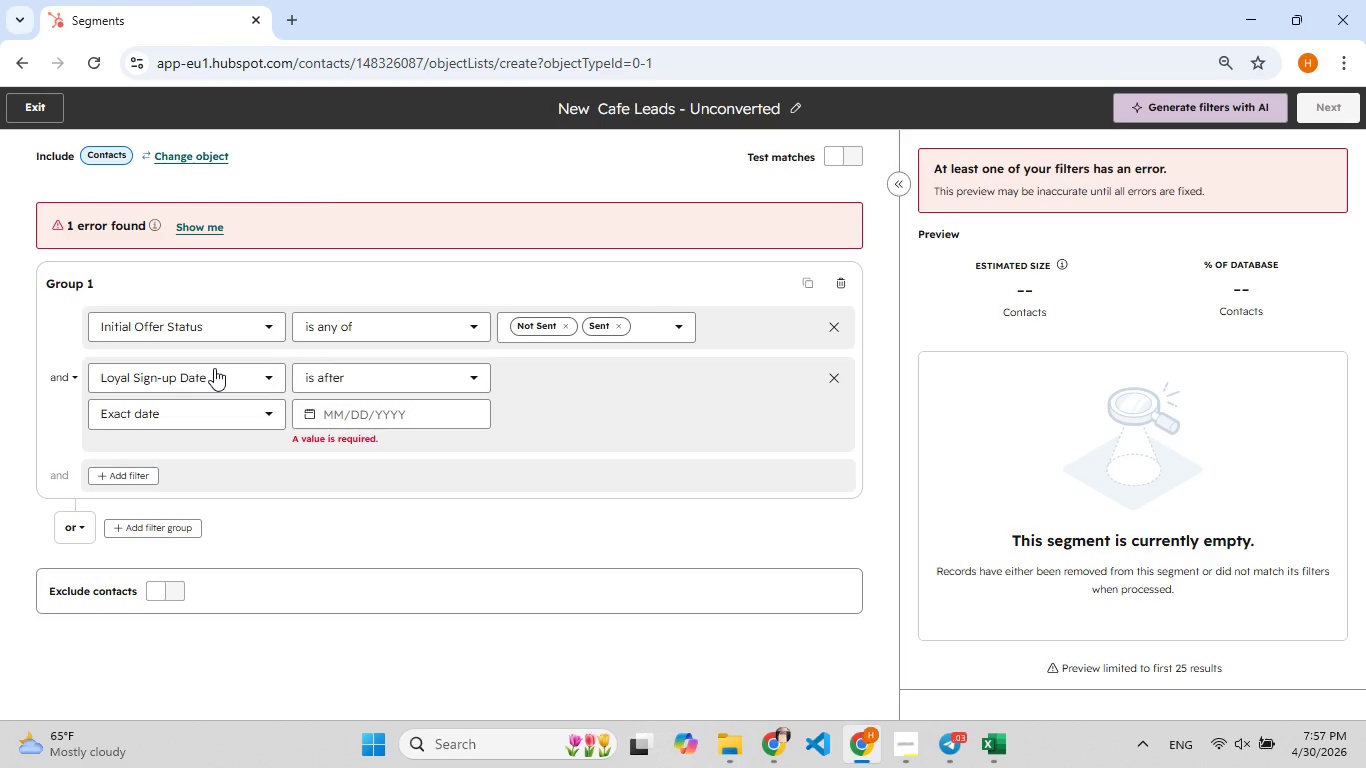 
wait(9.2)
 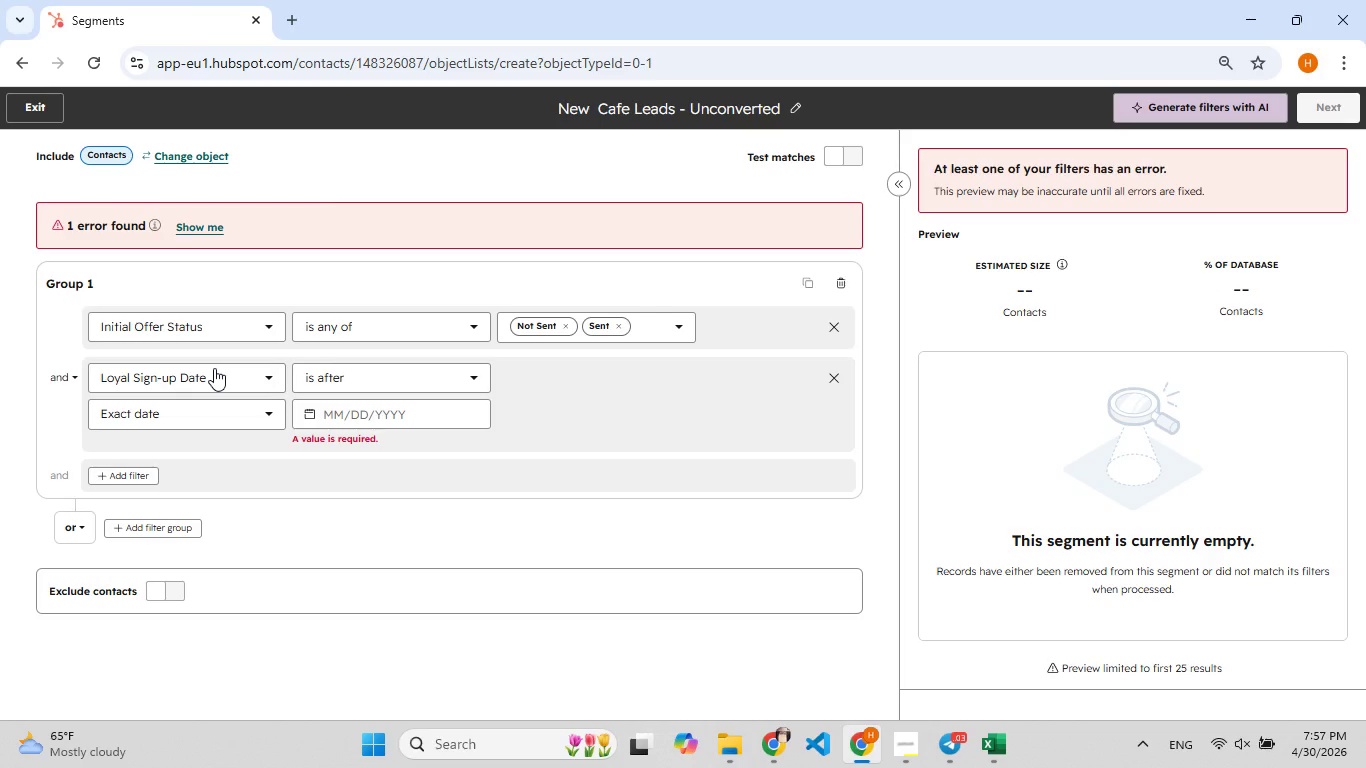 
left_click([383, 419])
 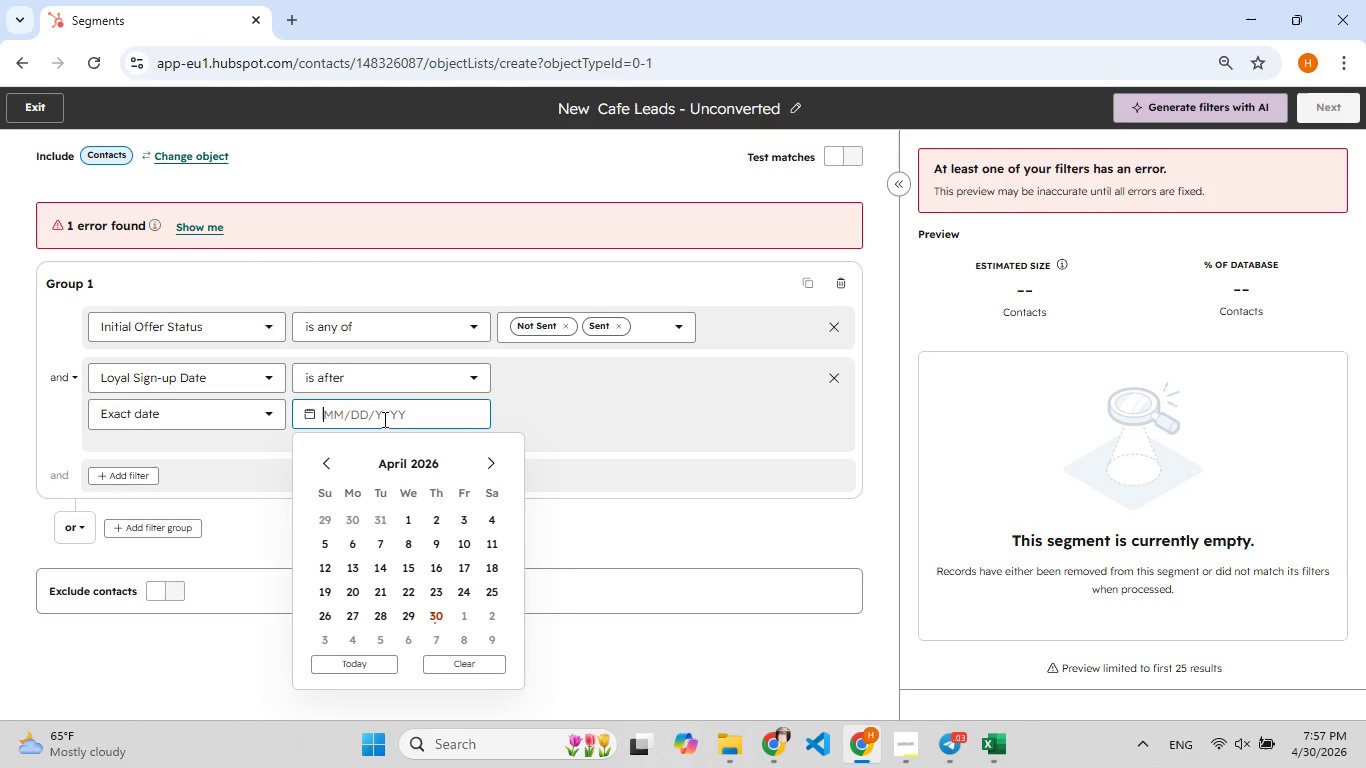 
wait(9.3)
 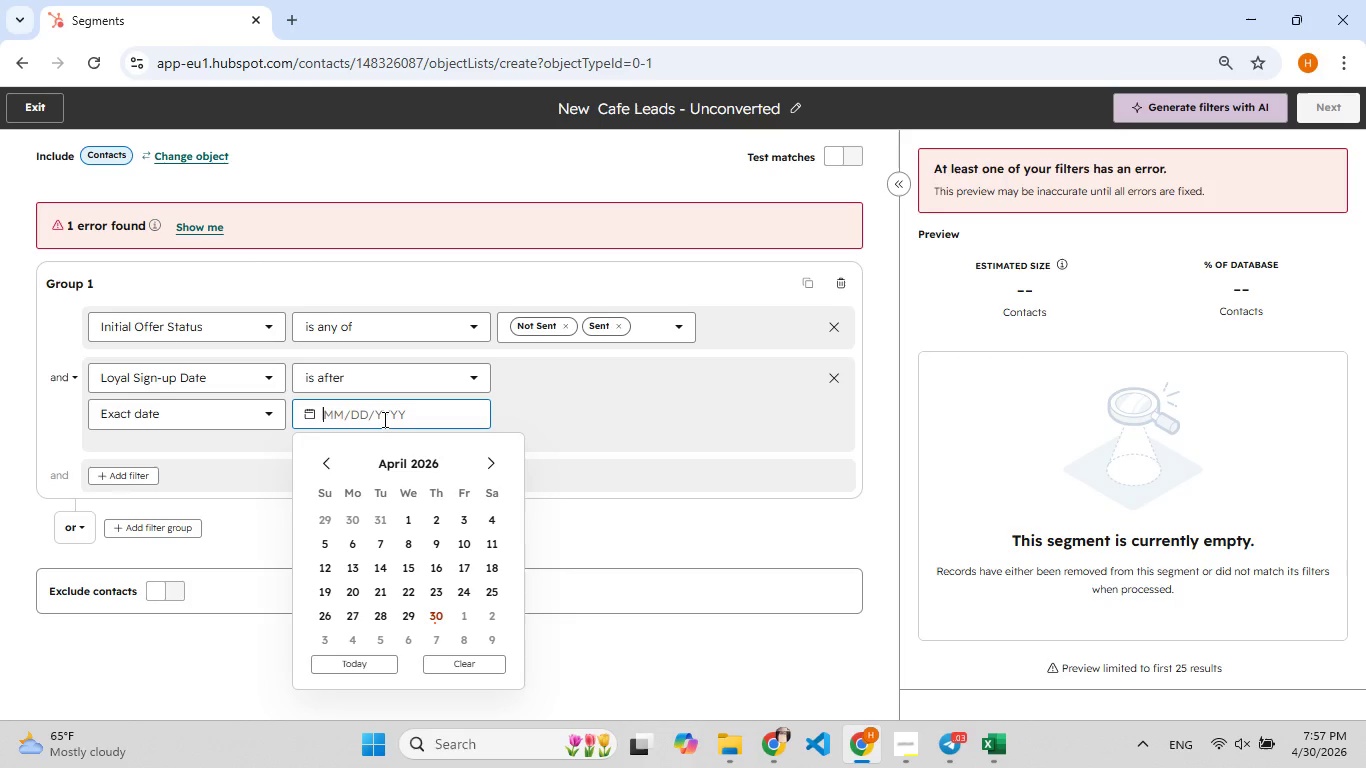 
double_click([324, 456])
 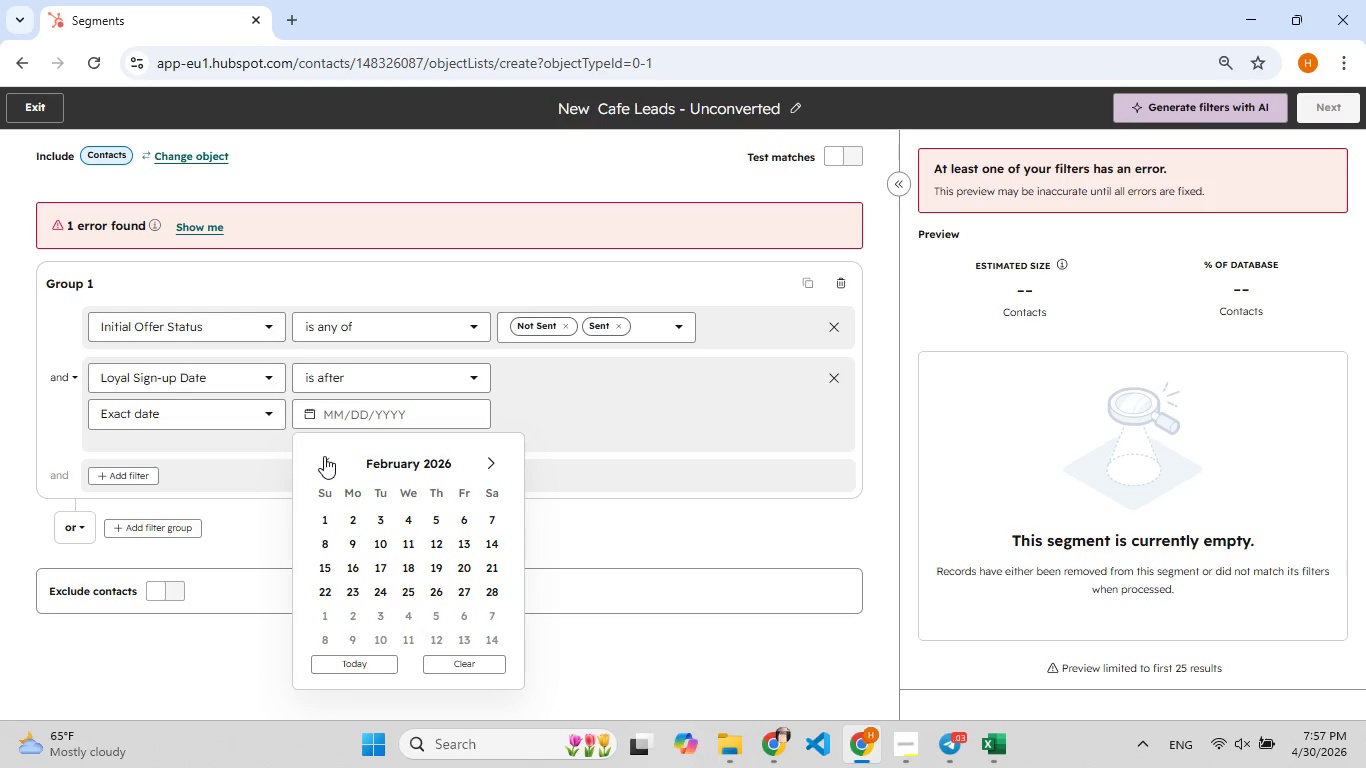 
triple_click([324, 456])
 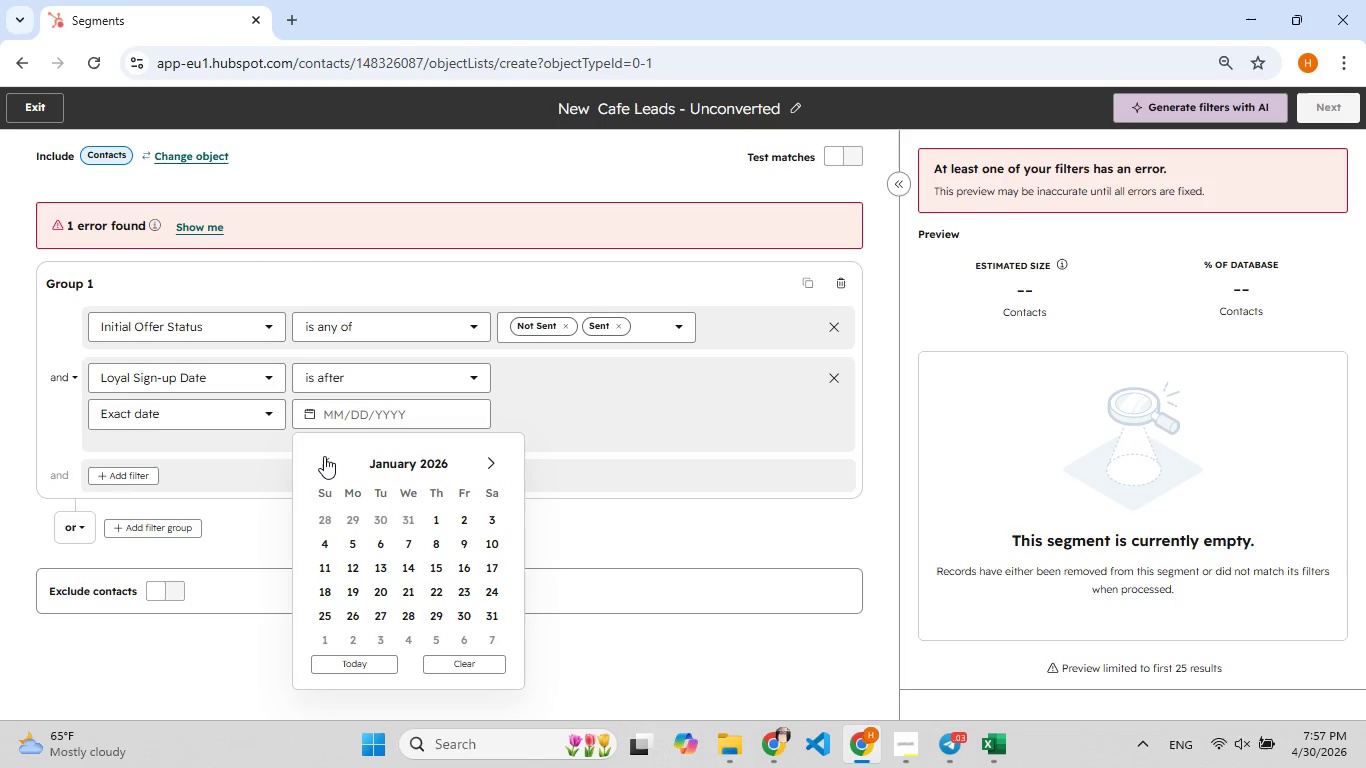 
triple_click([324, 456])
 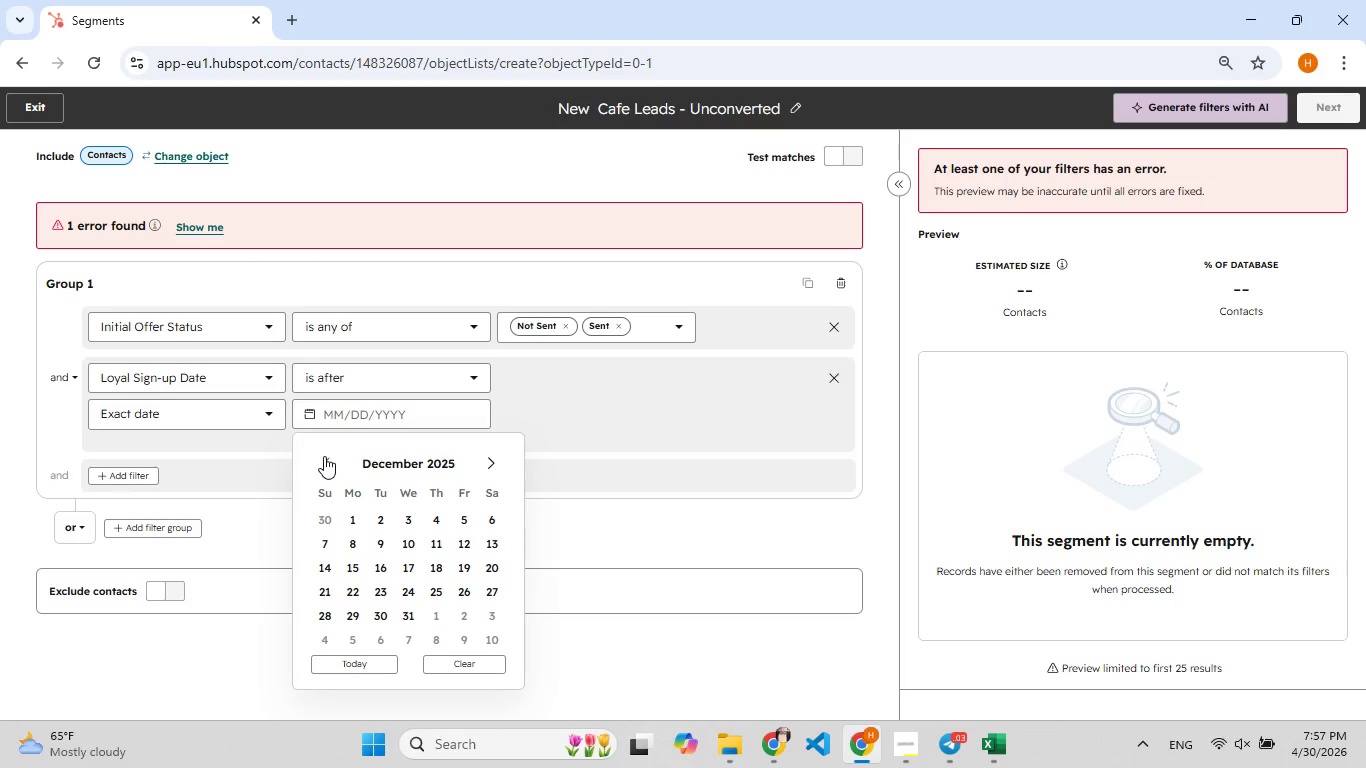 
triple_click([324, 456])
 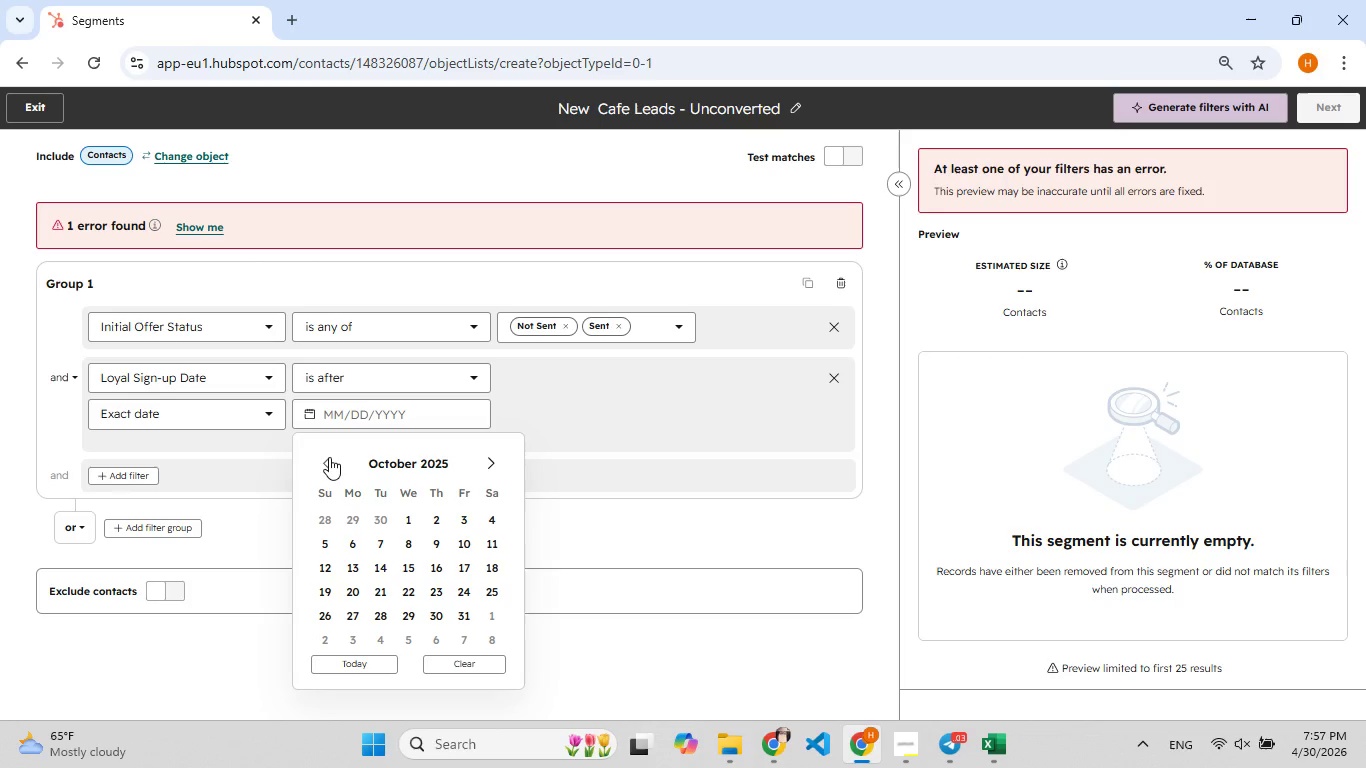 
triple_click([329, 457])
 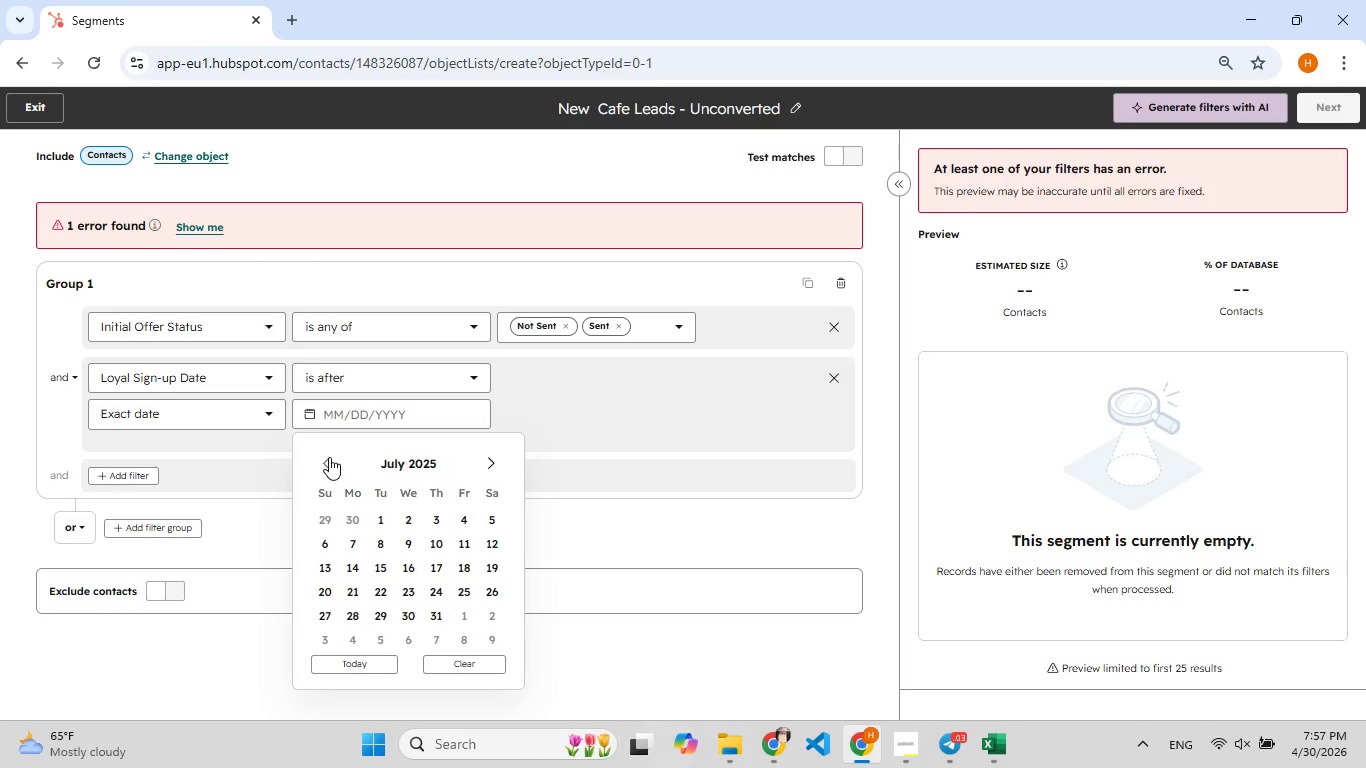 
triple_click([329, 457])
 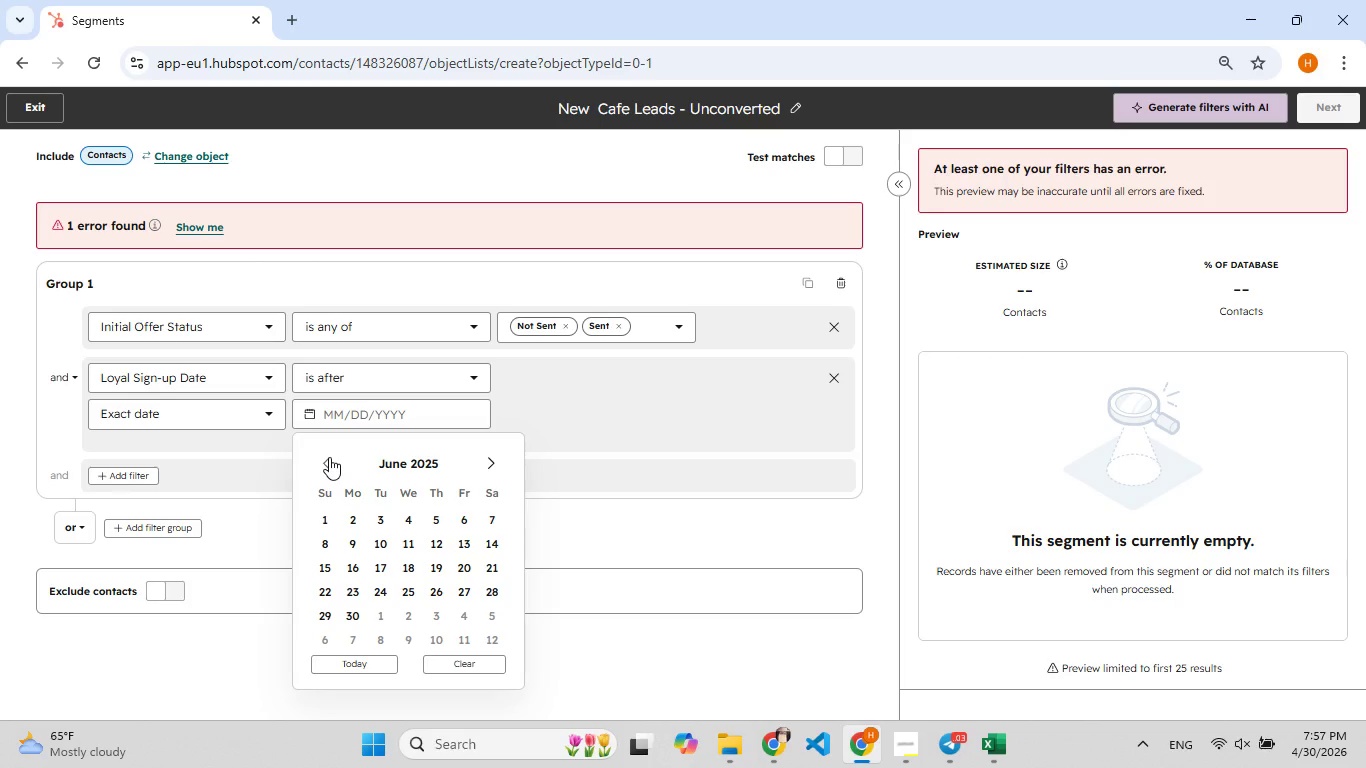 
triple_click([329, 457])
 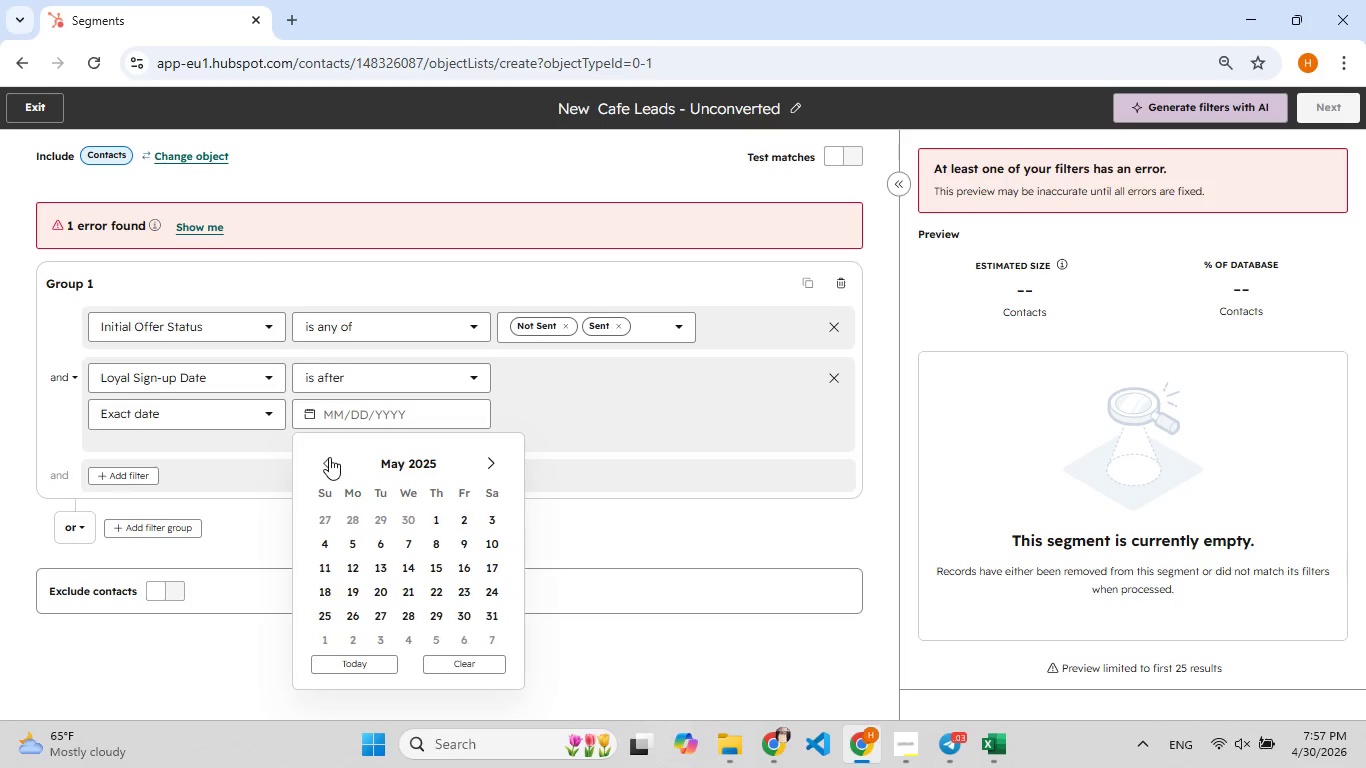 
triple_click([329, 457])
 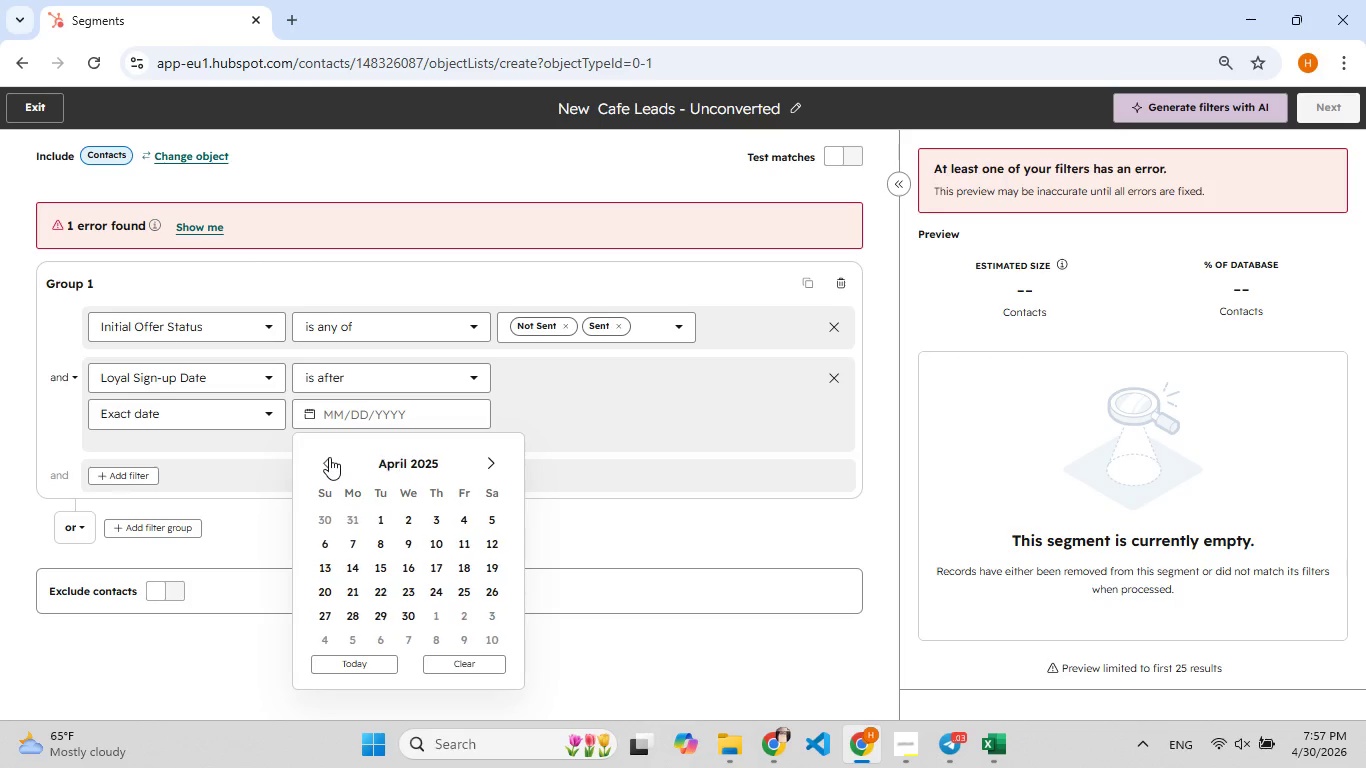 
triple_click([329, 457])
 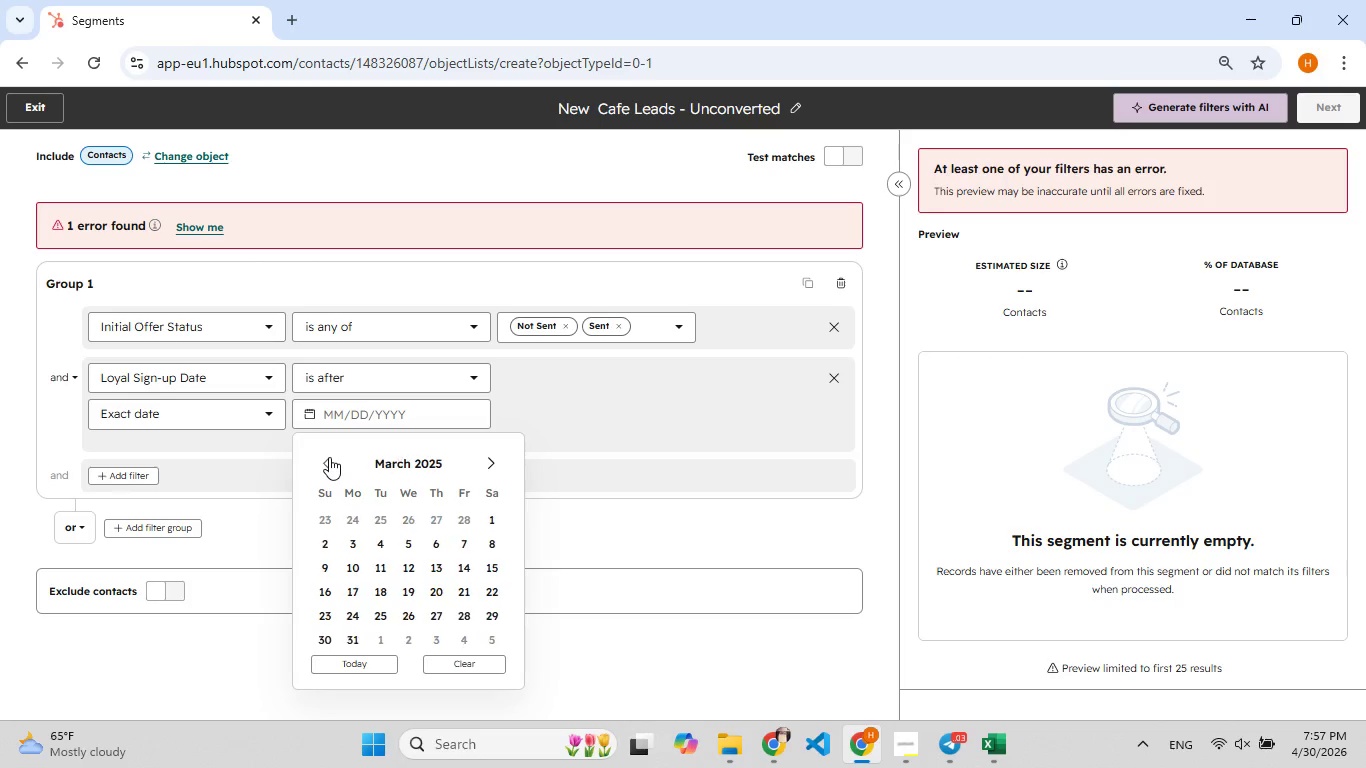 
triple_click([329, 457])
 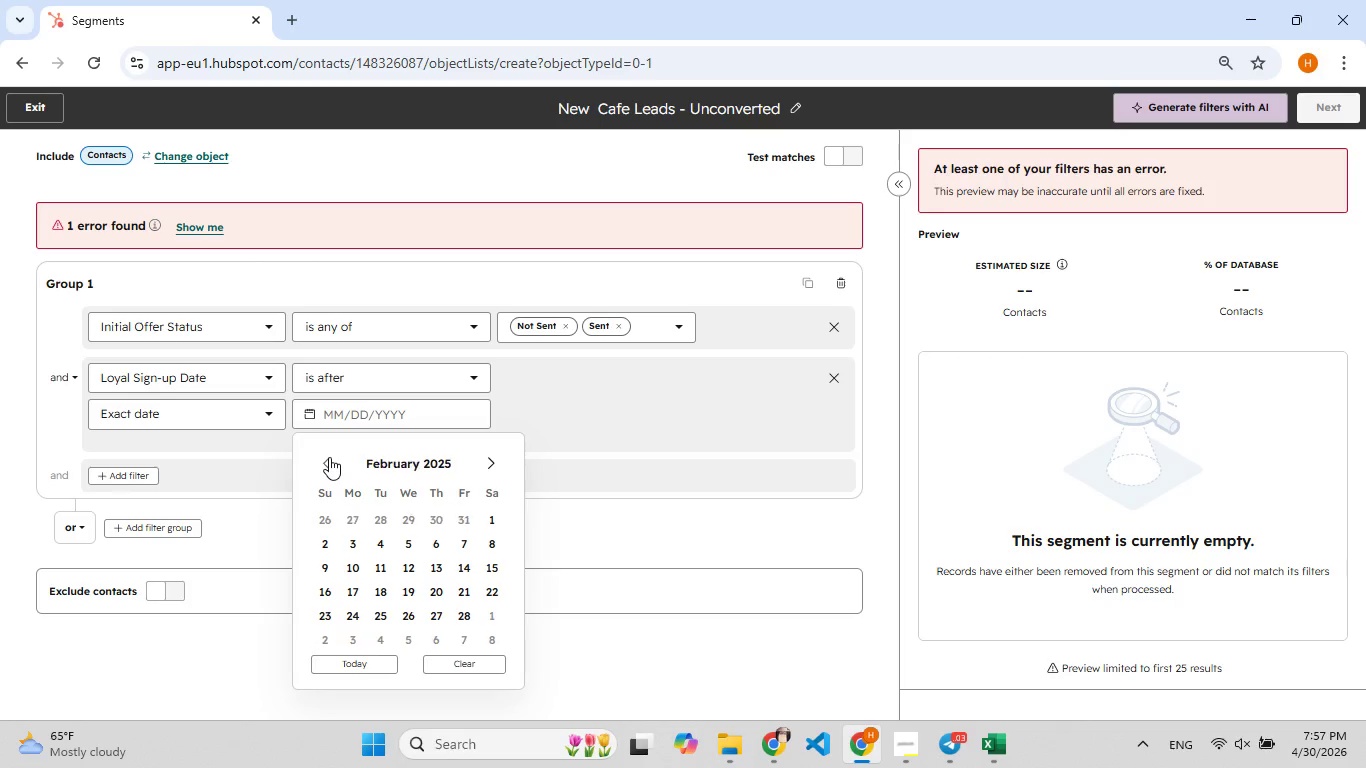 
triple_click([329, 457])
 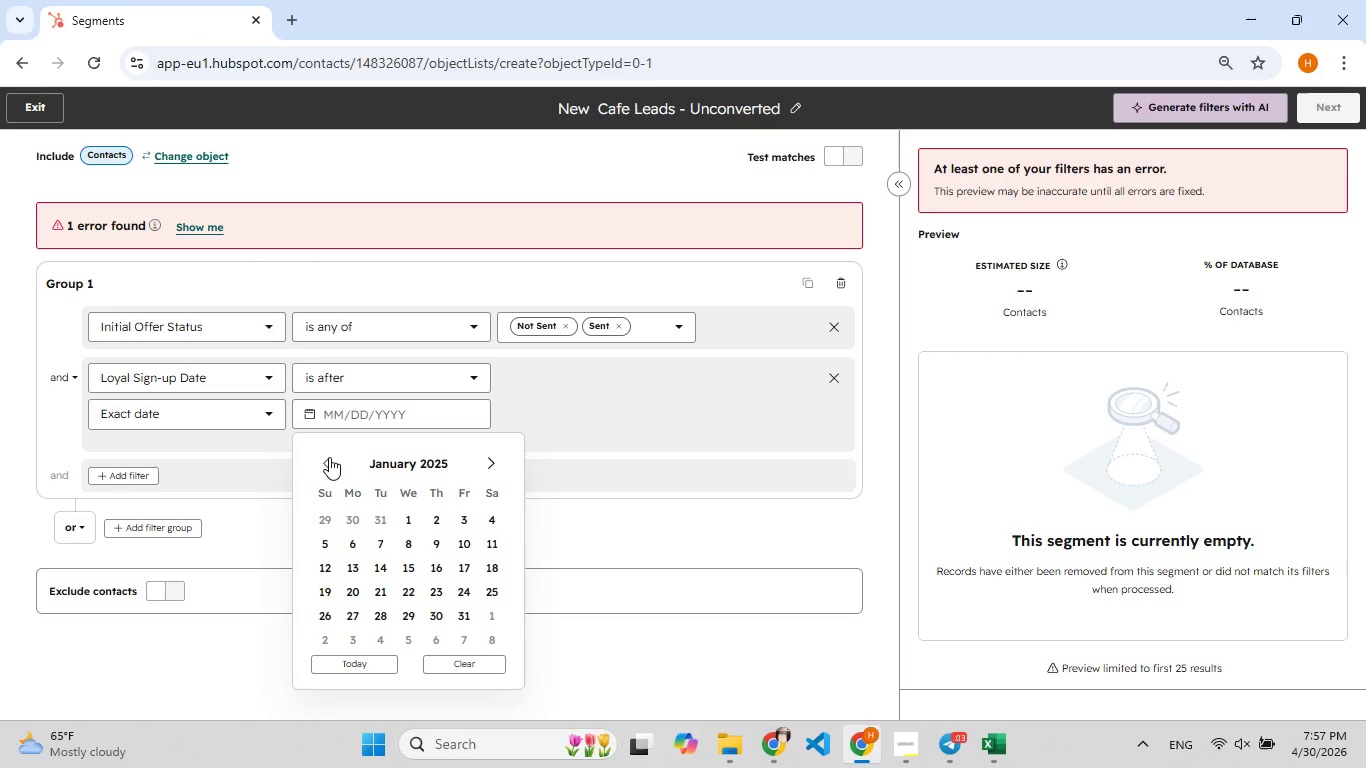 
triple_click([329, 457])
 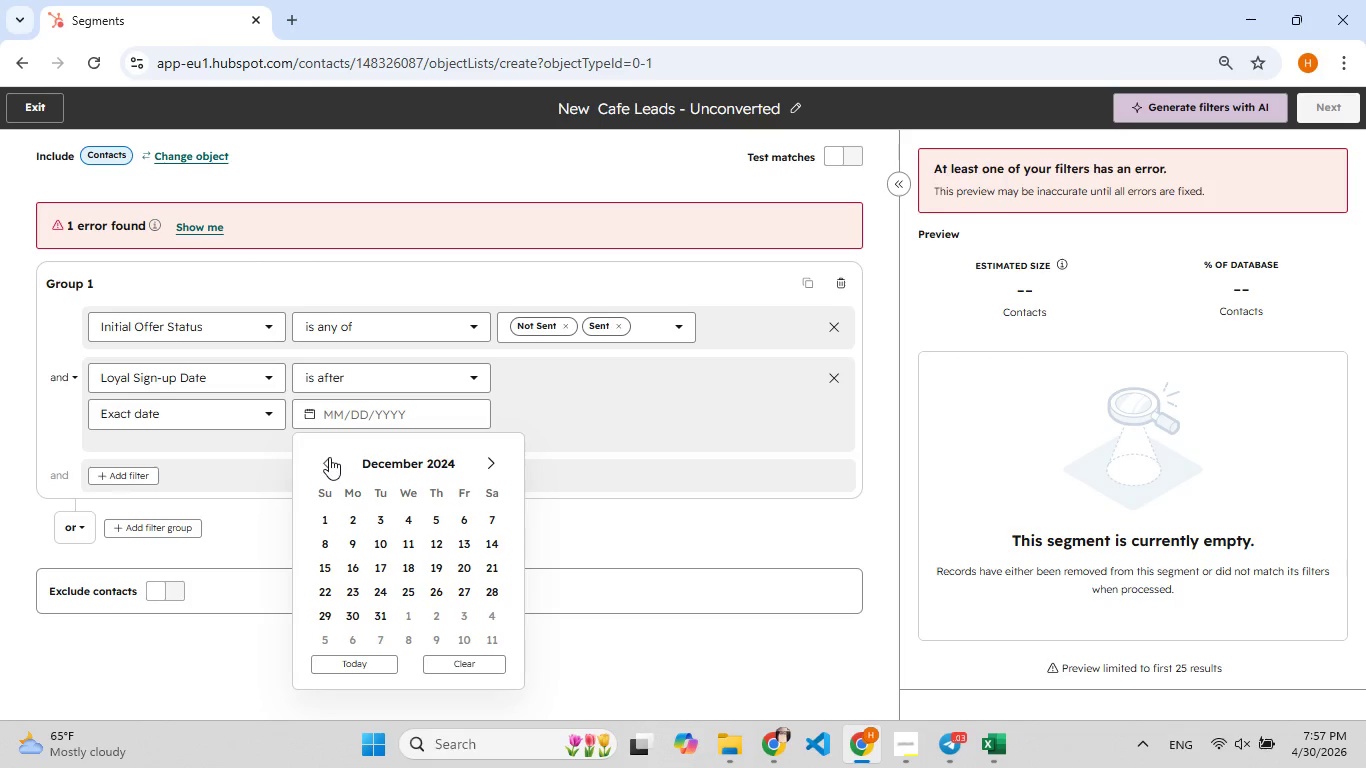 
triple_click([329, 457])
 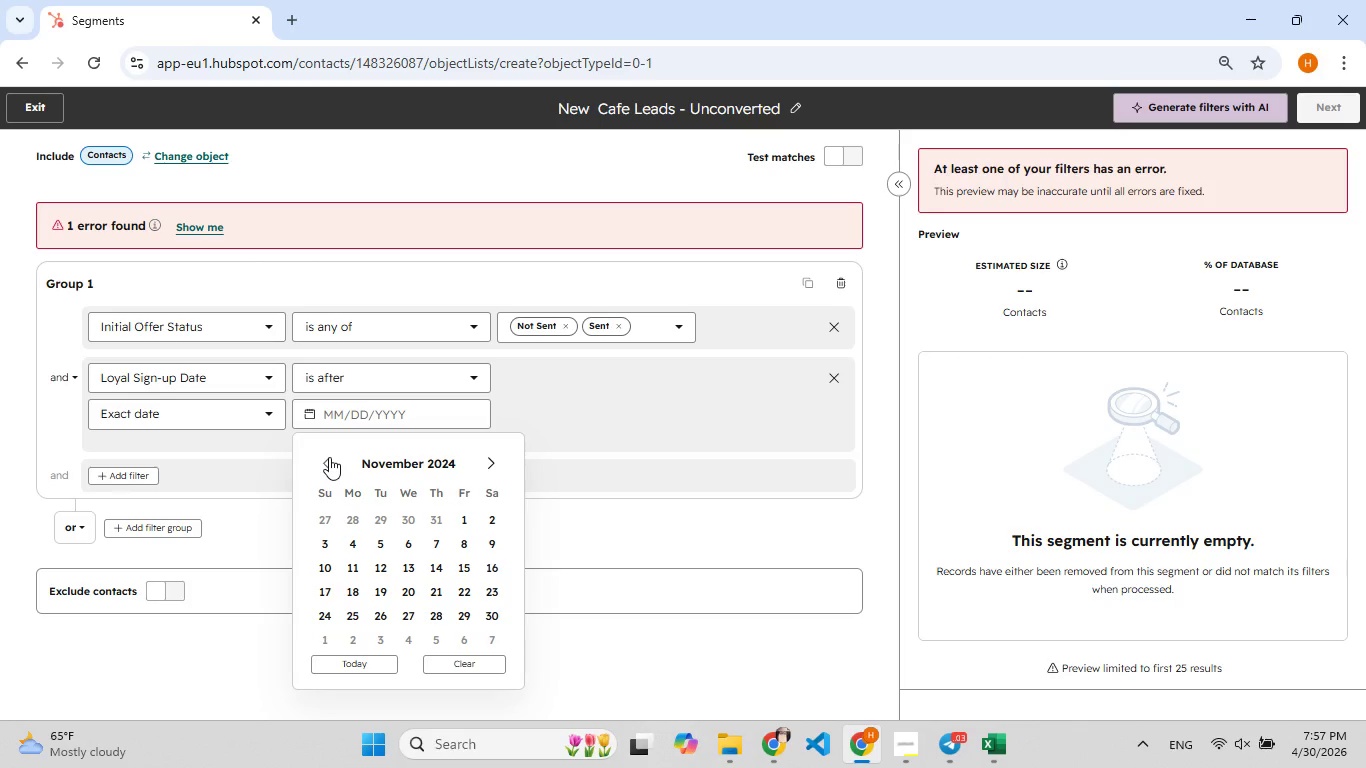 
triple_click([329, 457])
 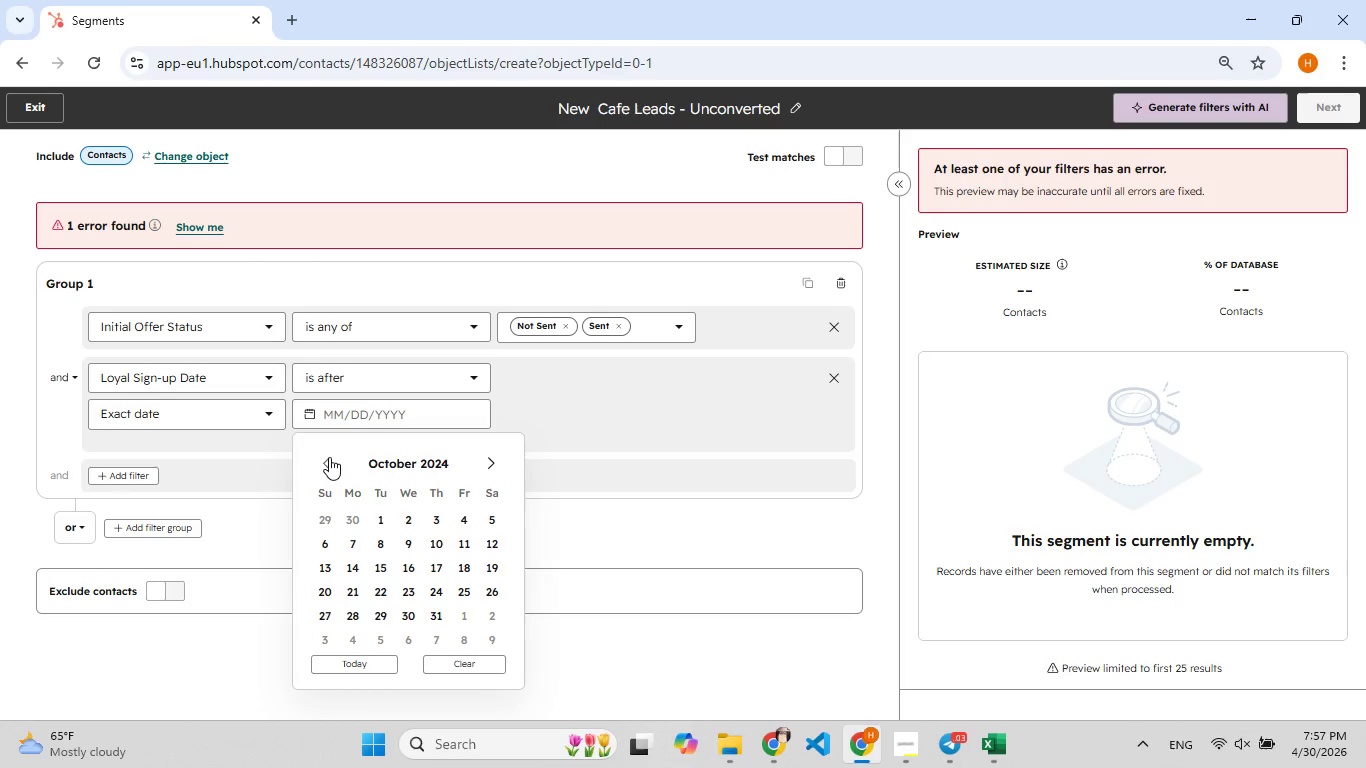 
triple_click([329, 457])
 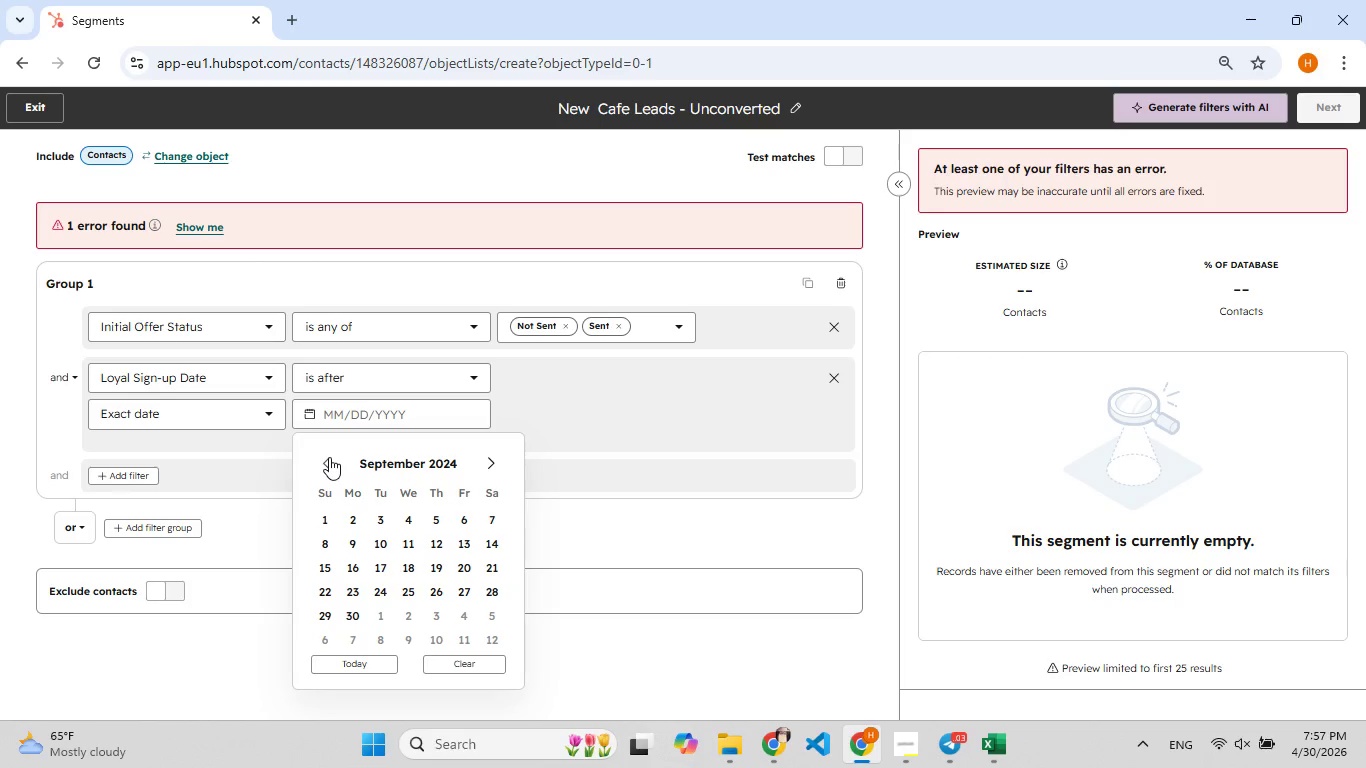 
triple_click([329, 457])
 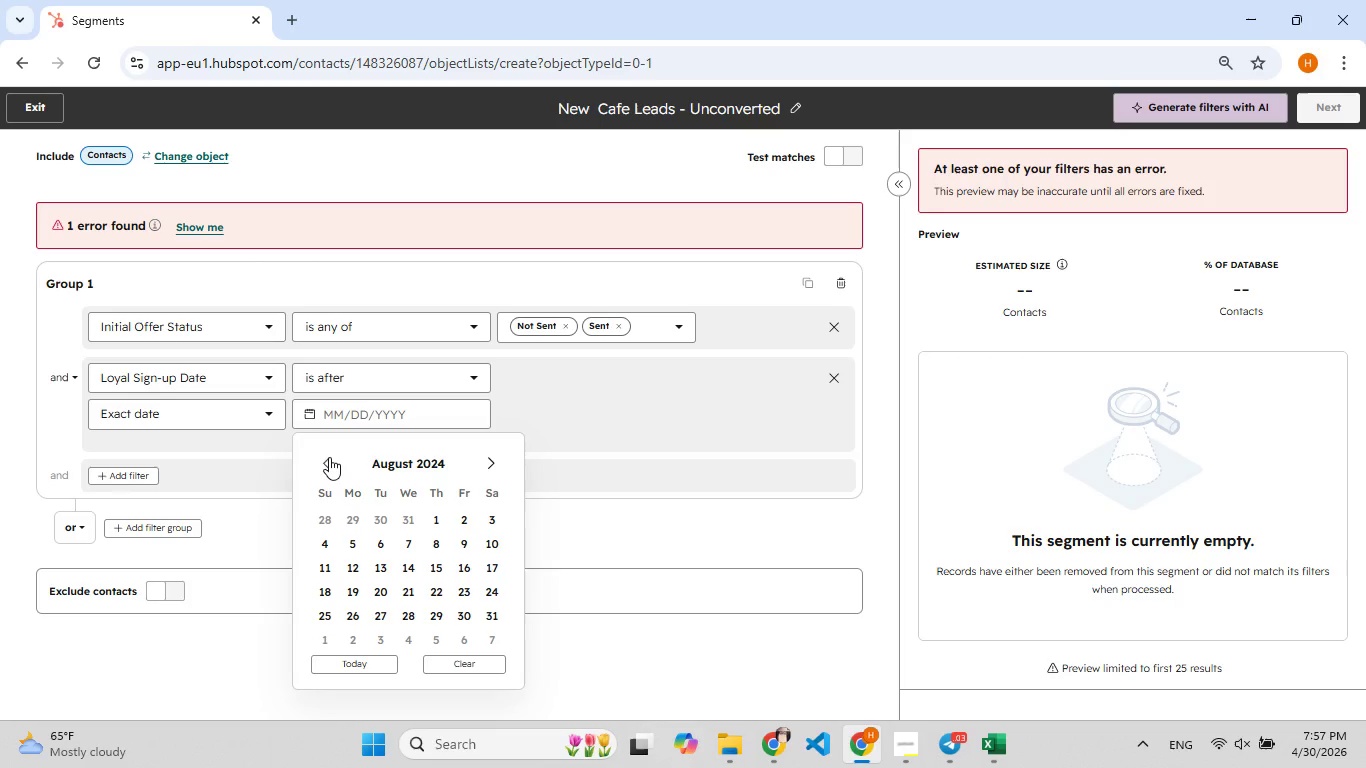 
left_click([329, 457])
 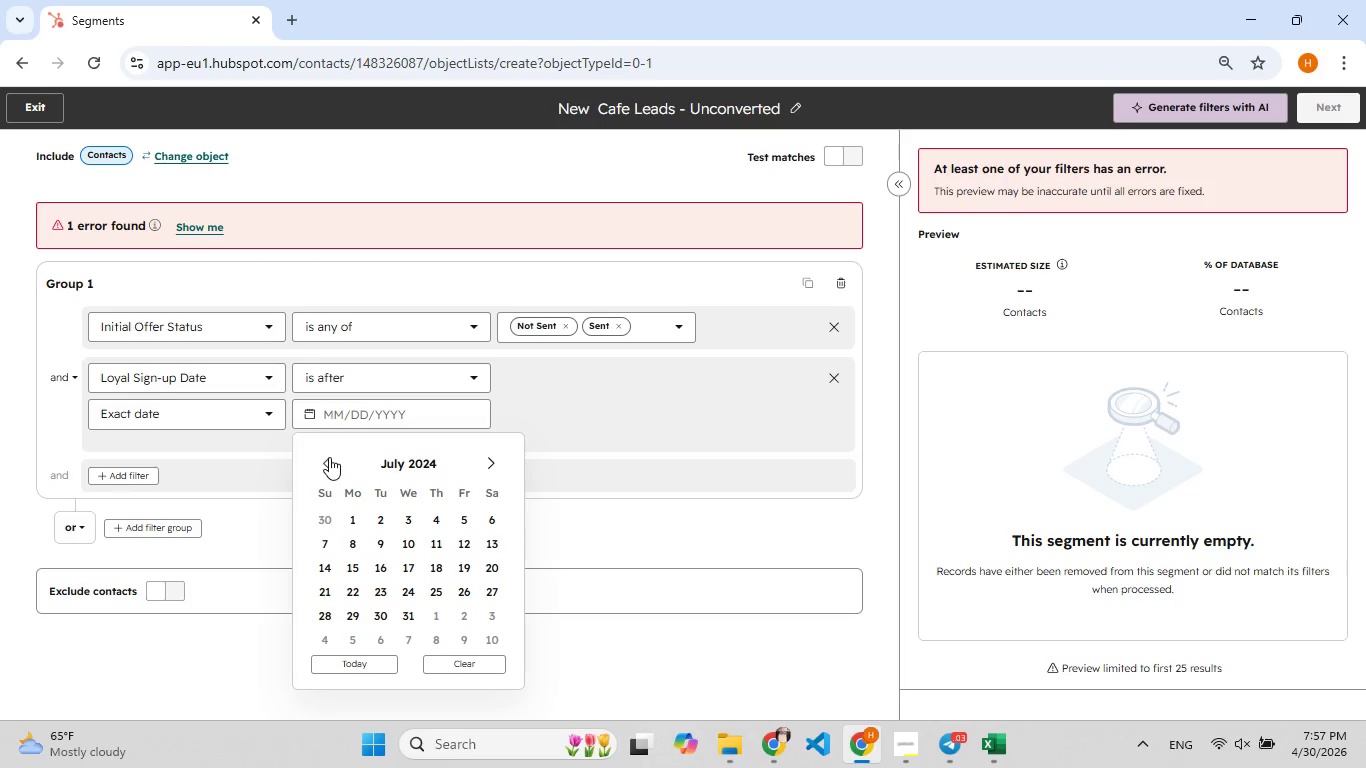 
left_click([329, 457])
 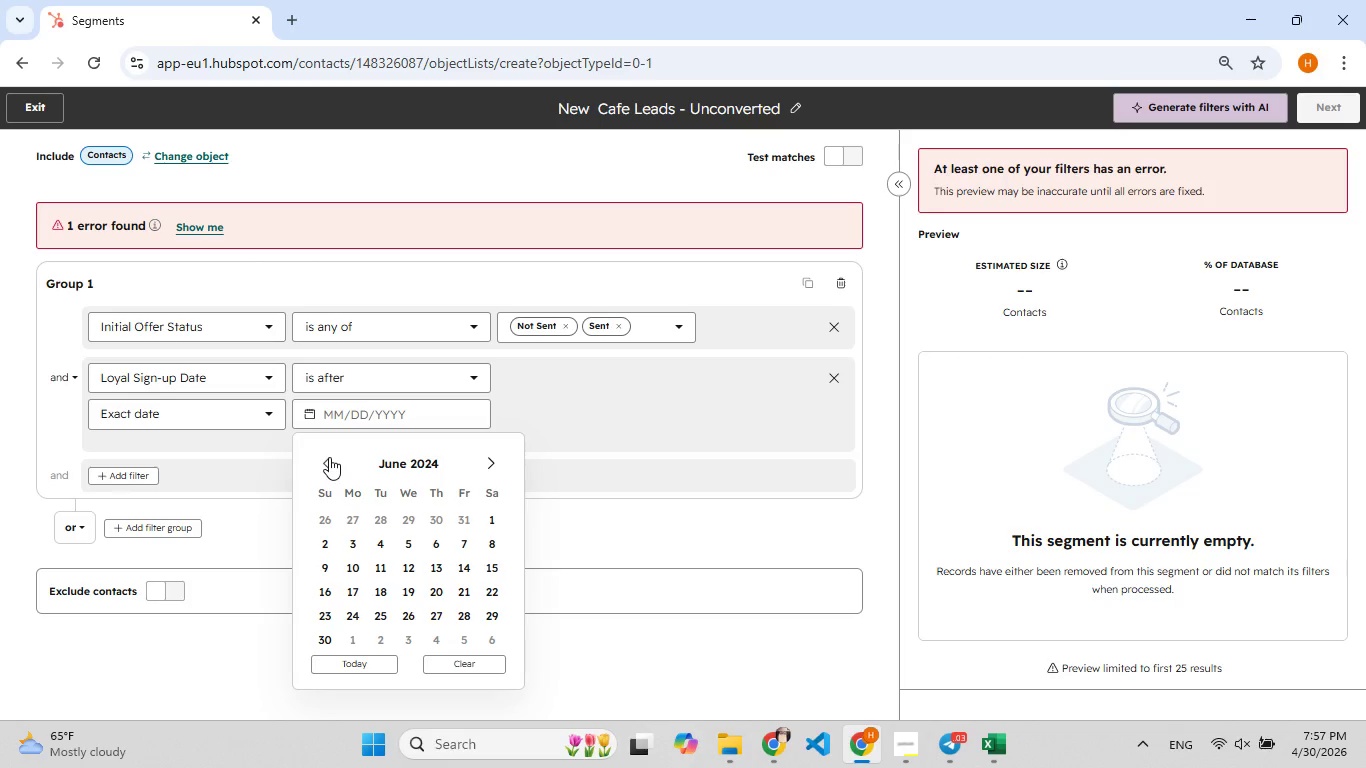 
left_click([329, 457])
 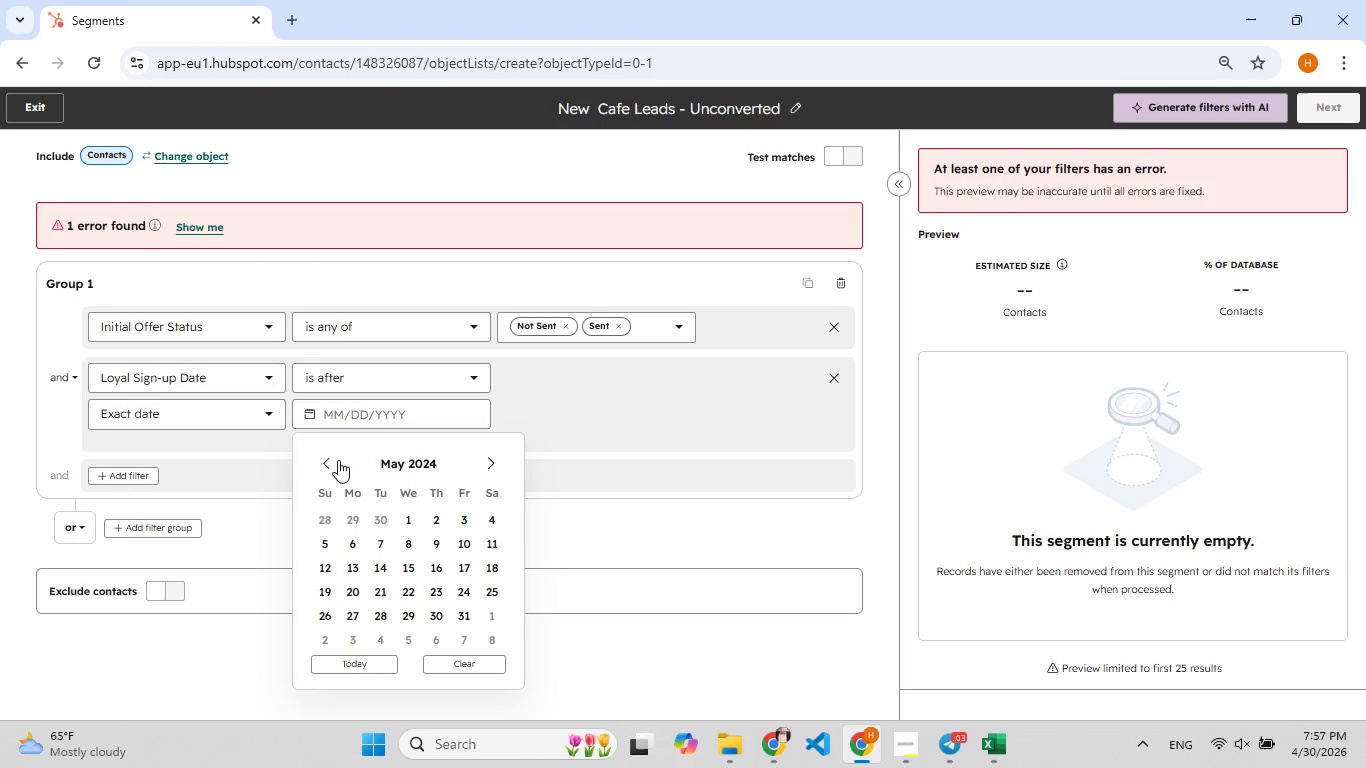 
wait(8.19)
 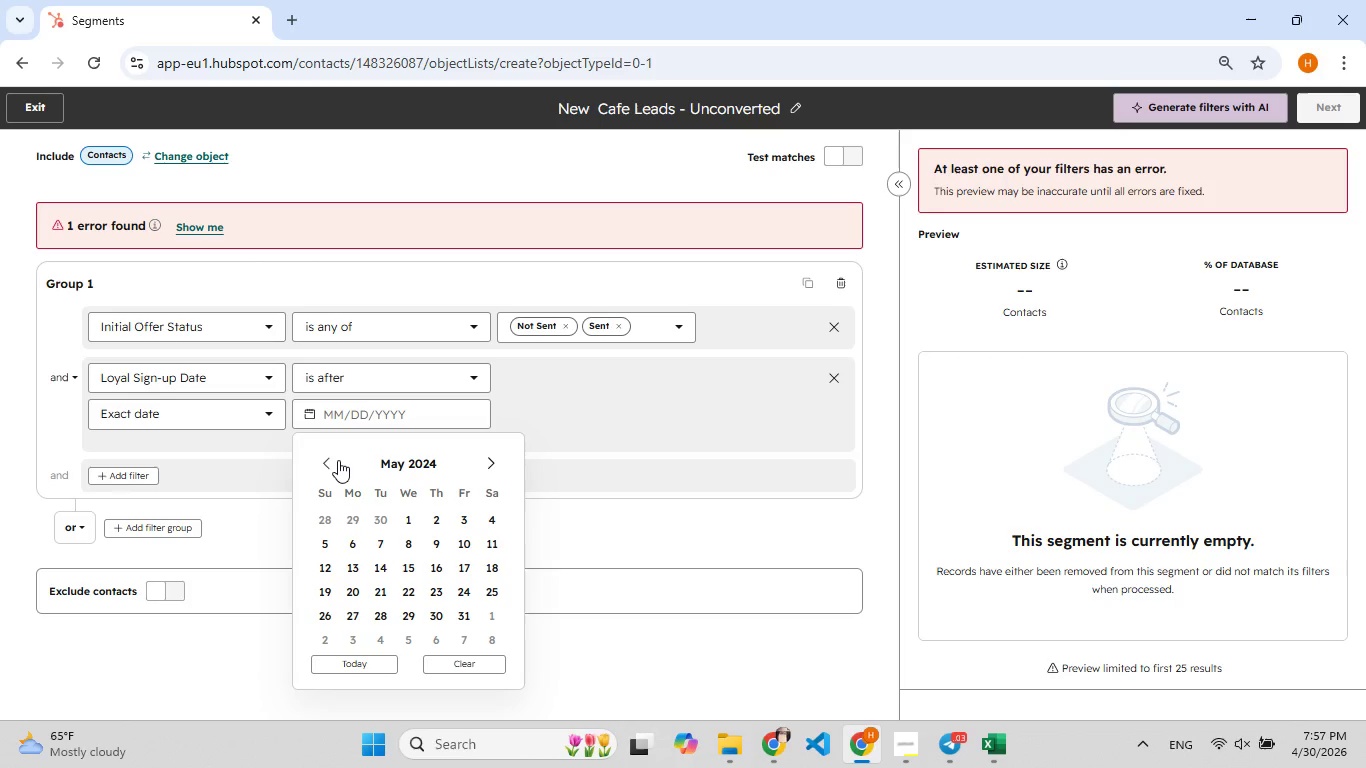 
left_click([473, 600])
 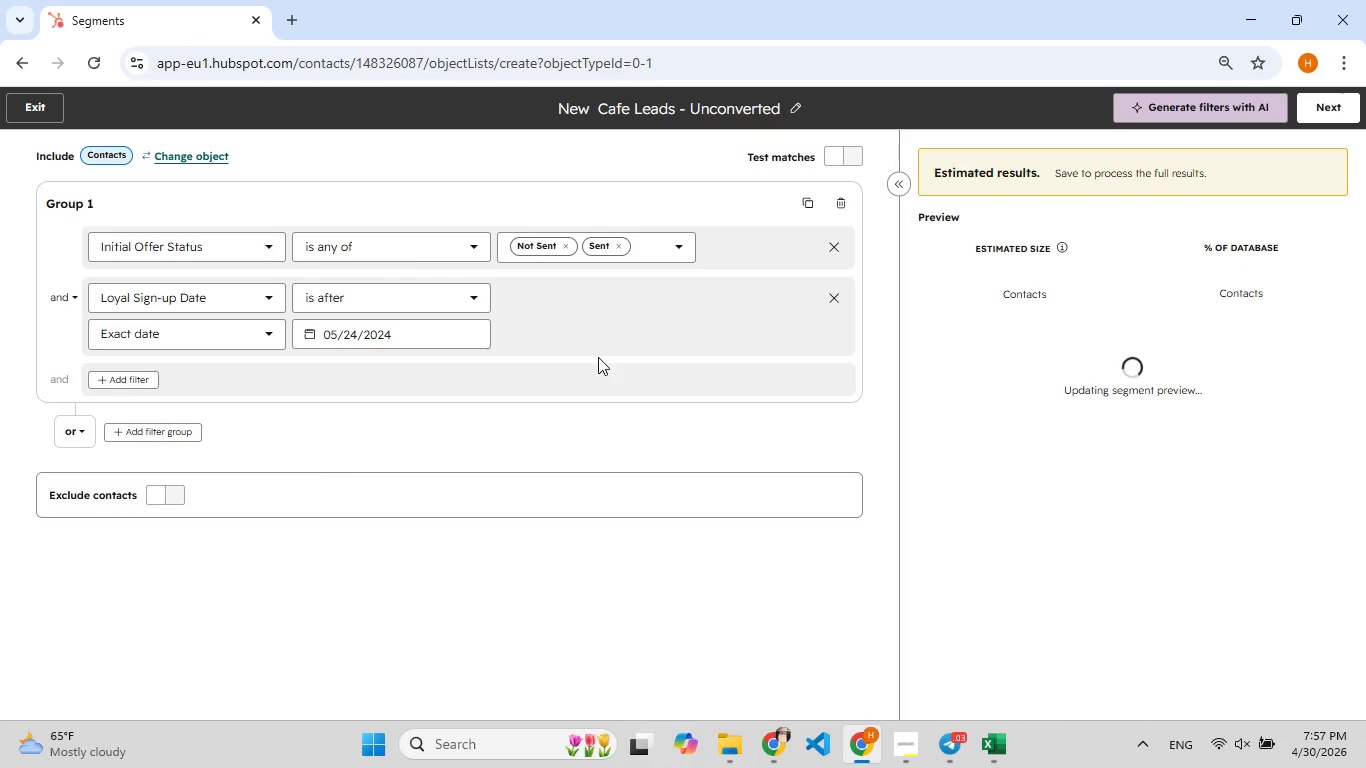 
wait(7.25)
 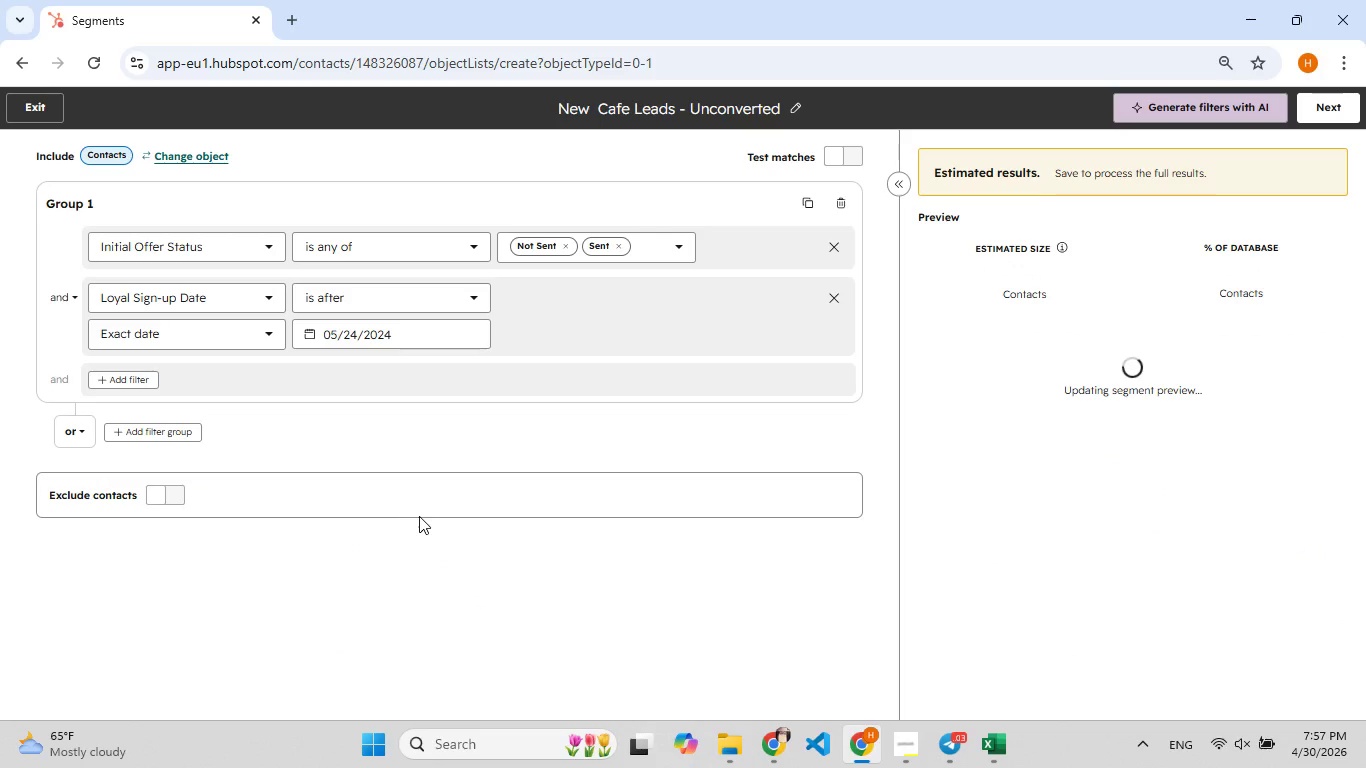 
left_click([988, 749])
 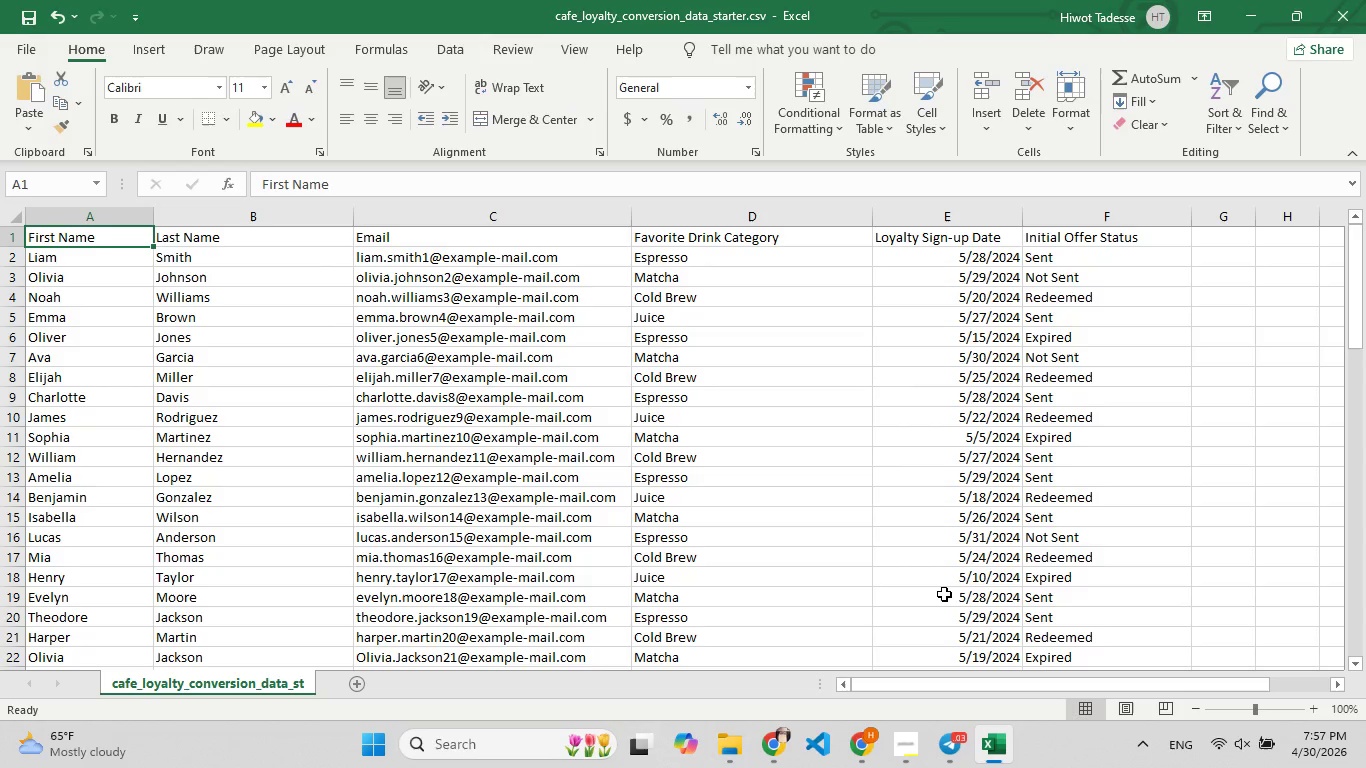 
scroll: coordinate [944, 594], scroll_direction: down, amount: 3.0
 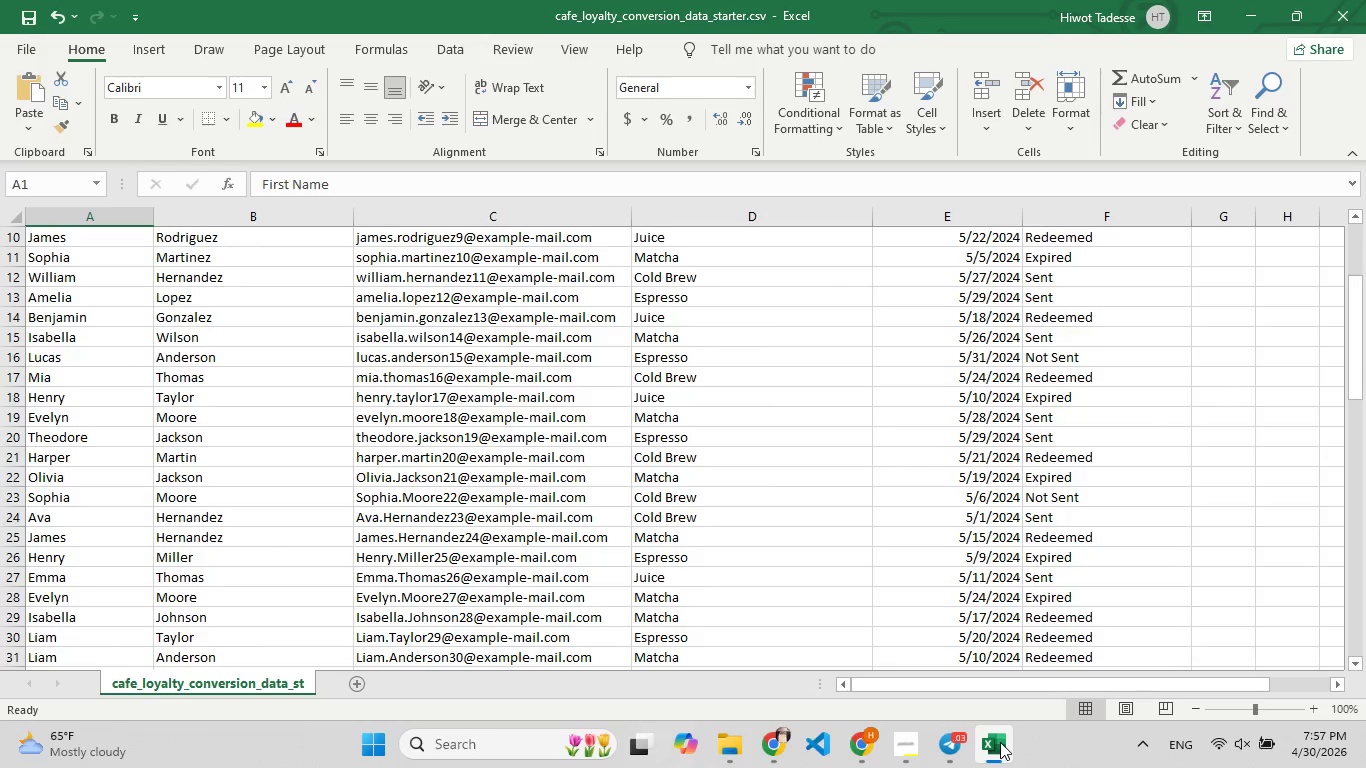 
left_click([1000, 742])
 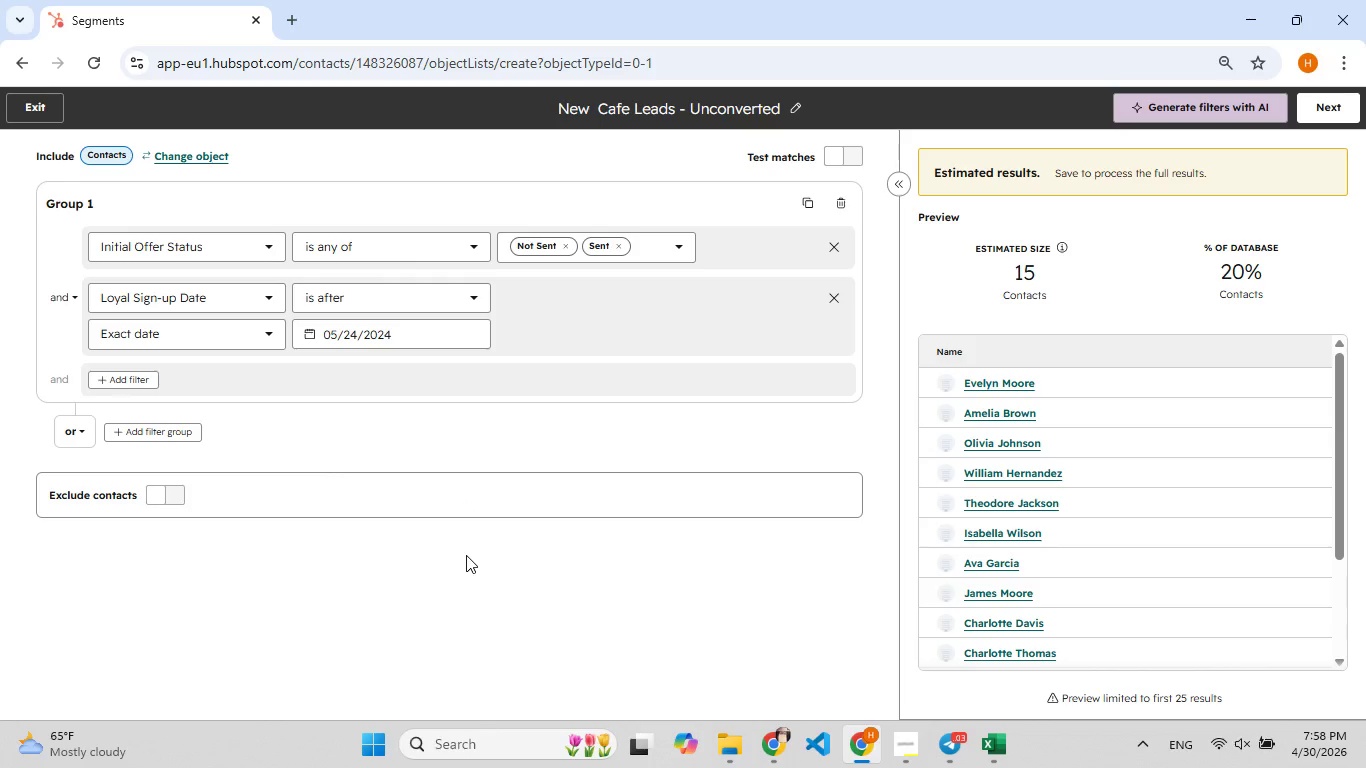 
wait(26.19)
 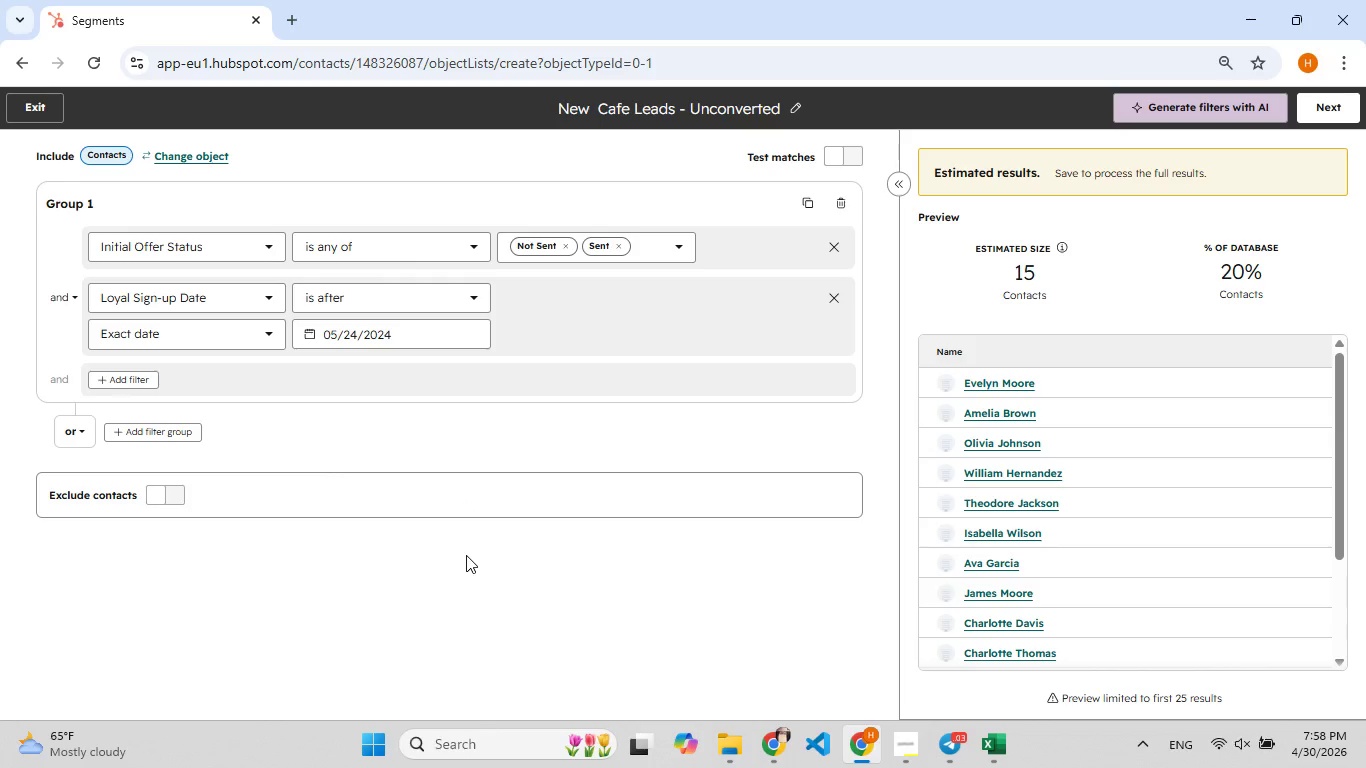 
left_click([1319, 116])
 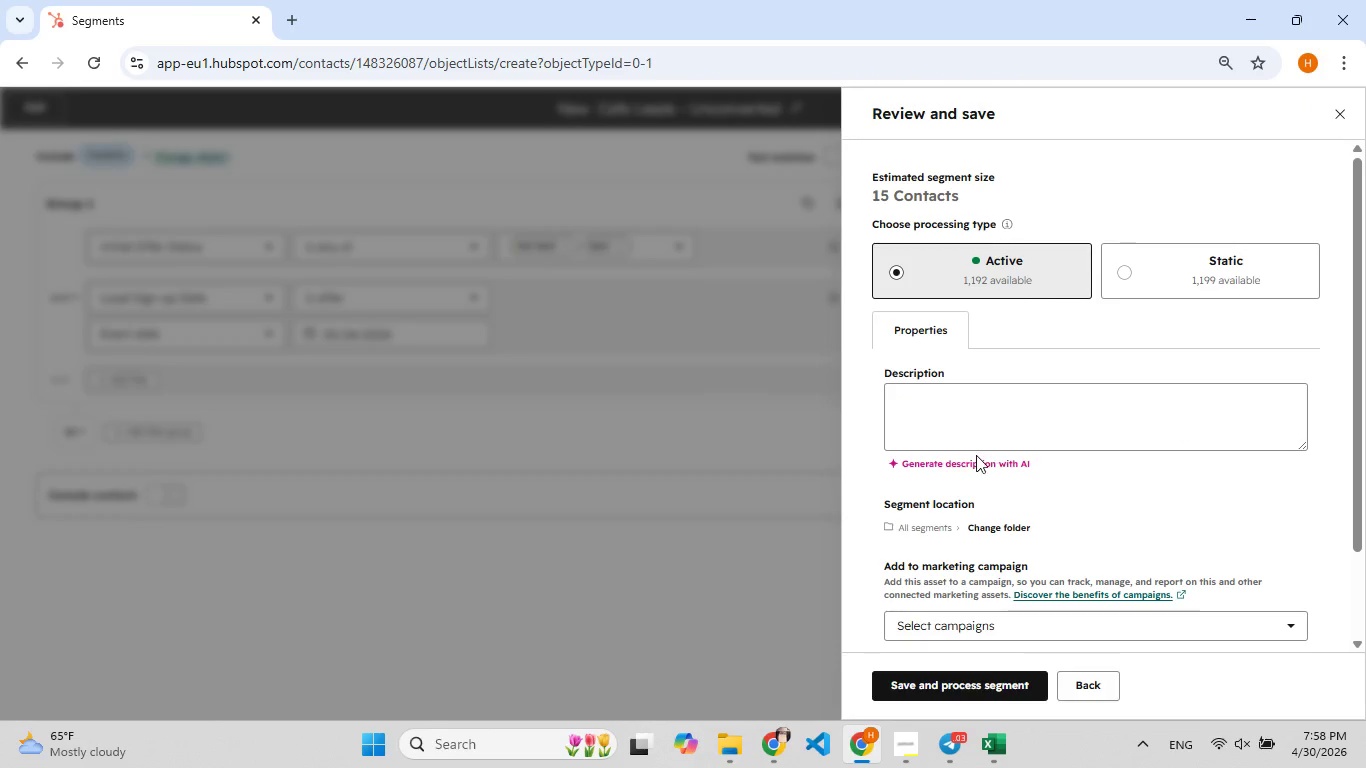 
left_click([952, 418])
 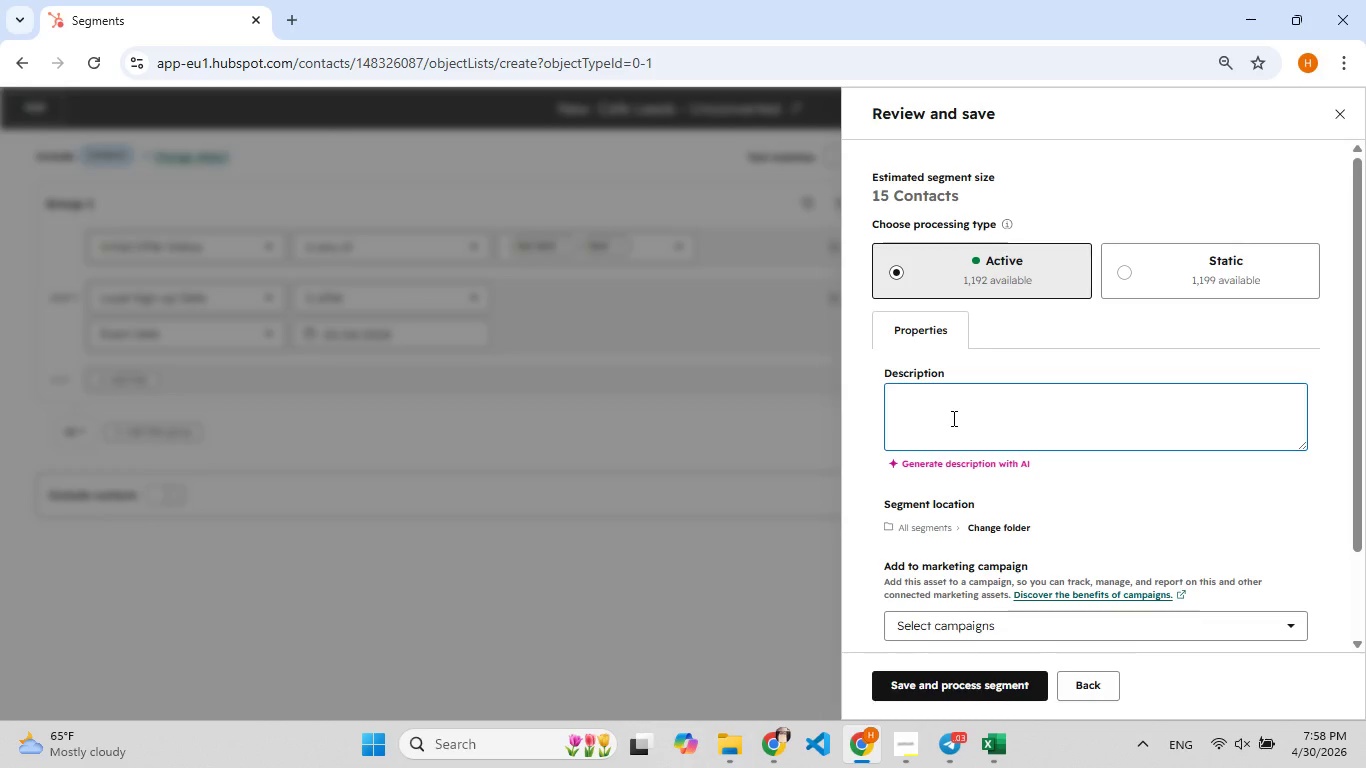 
wait(17.73)
 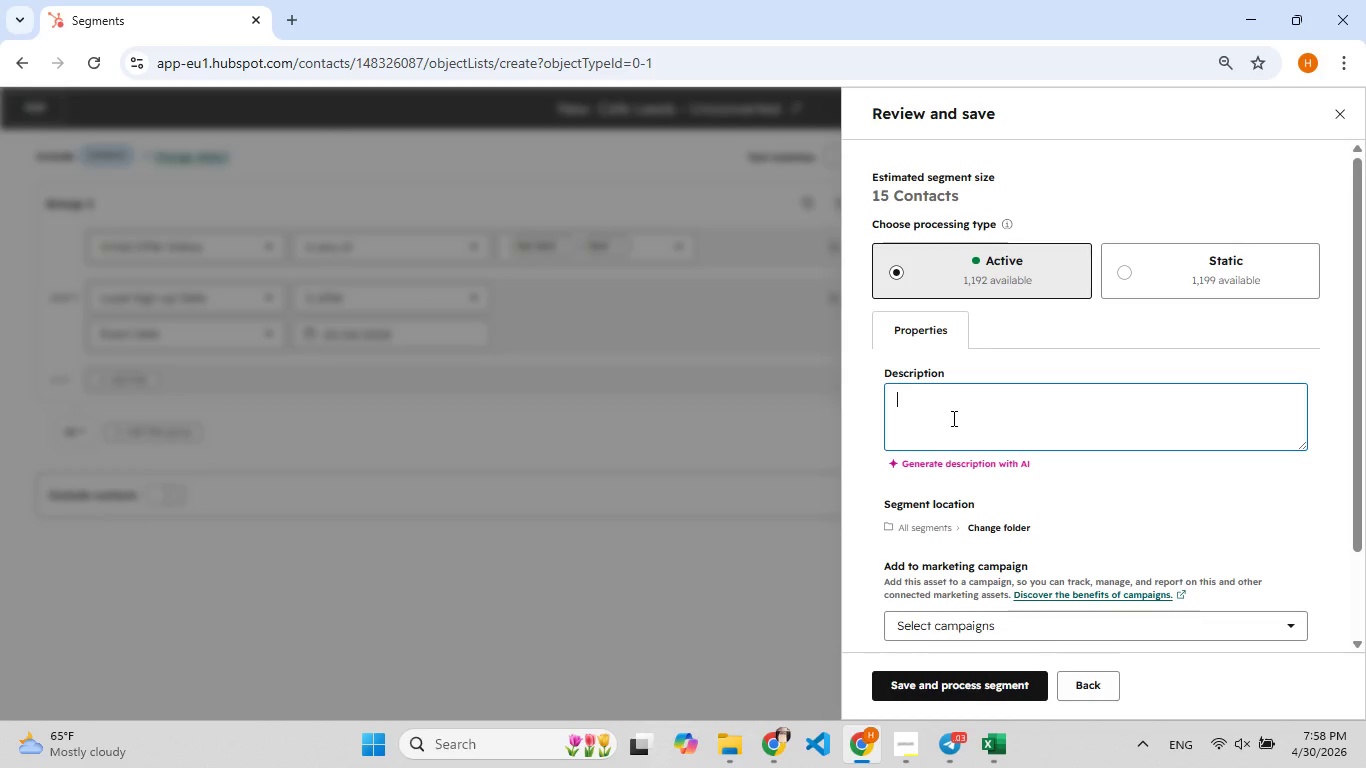 
type(Contact w[F7]ho )
 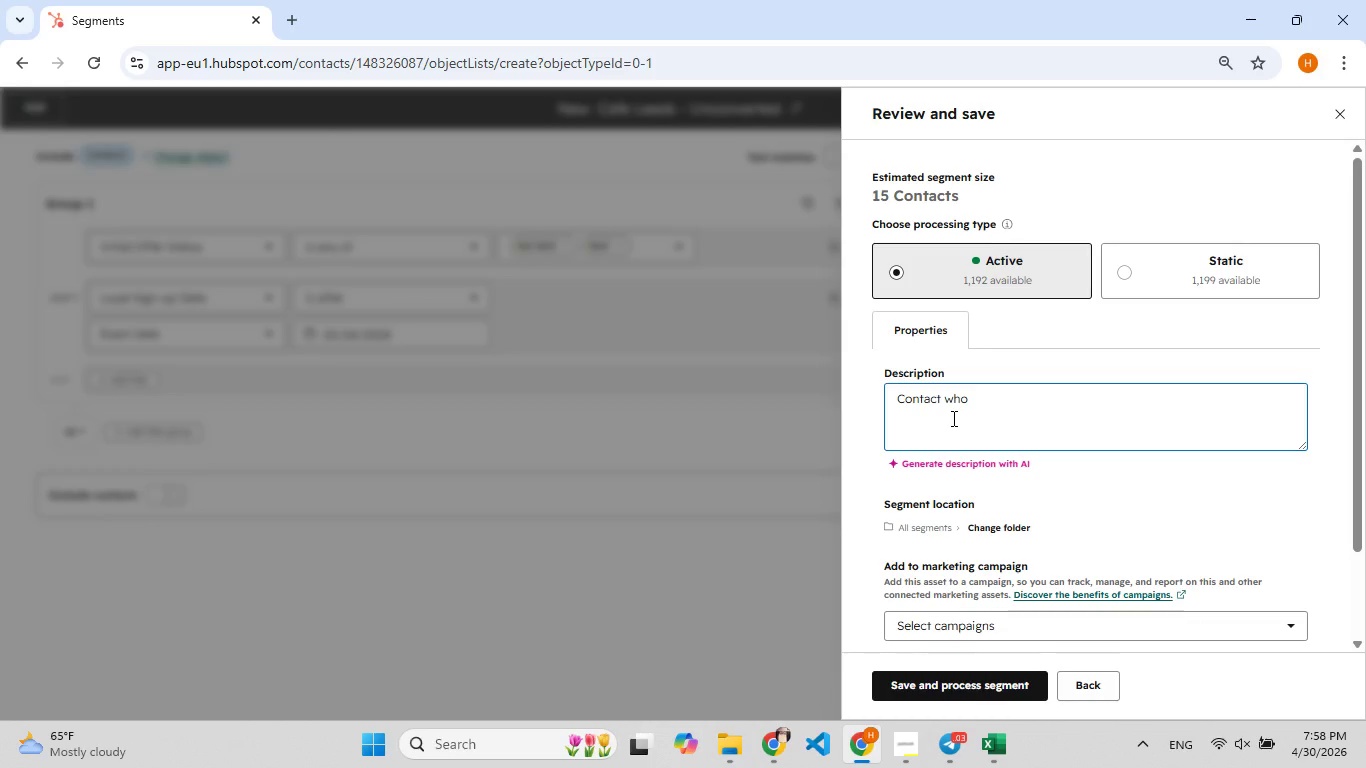 
type(si[F8]gned up in last )
 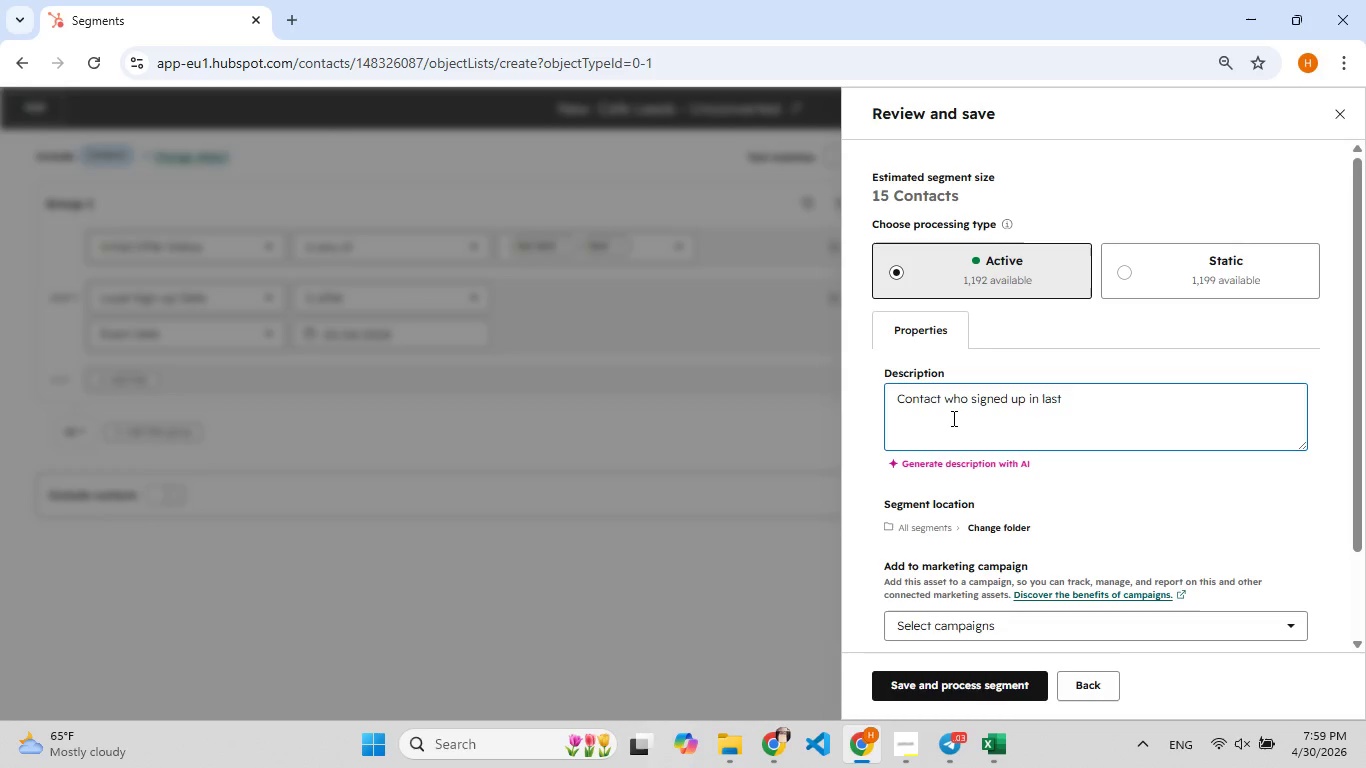 
type(7 days )
 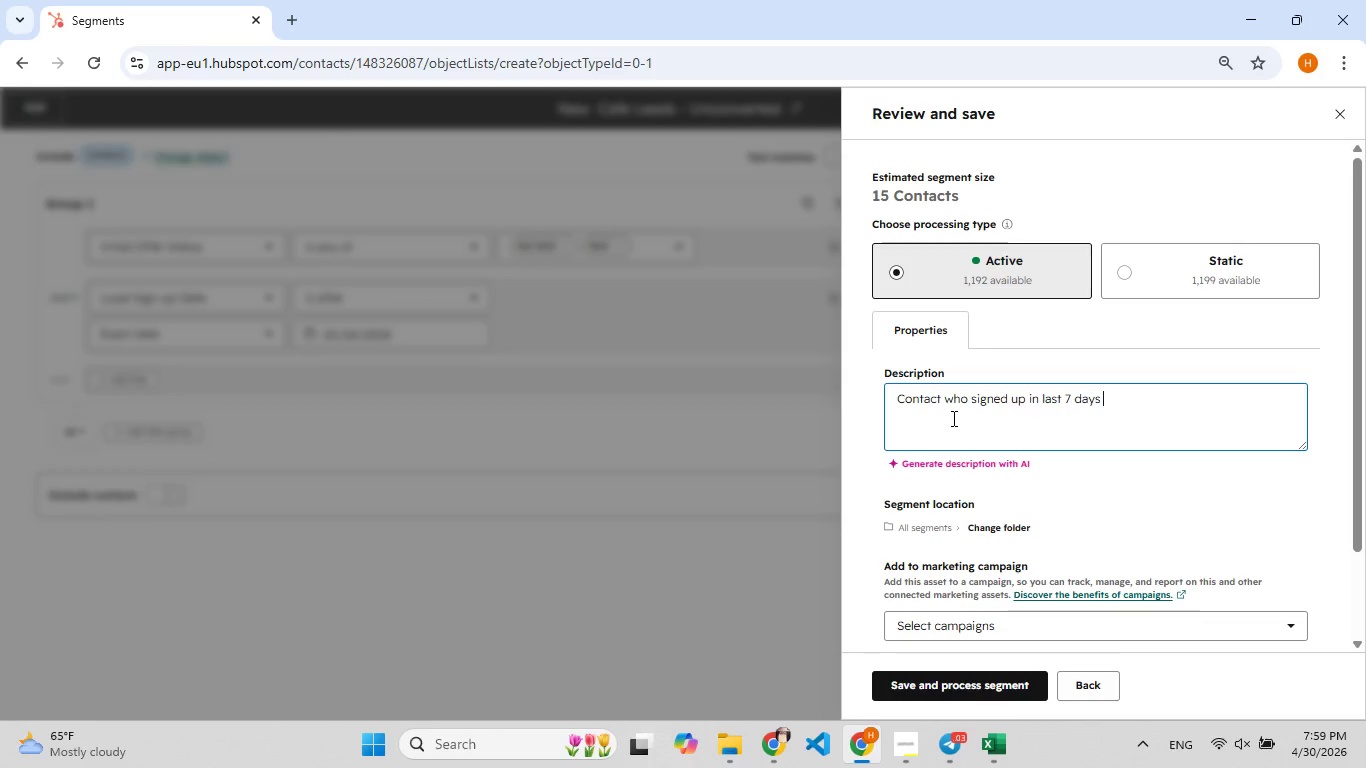 
type(ans)
key(Backspace)
type([F9]d h[F7]ave not yet redeemed t)
 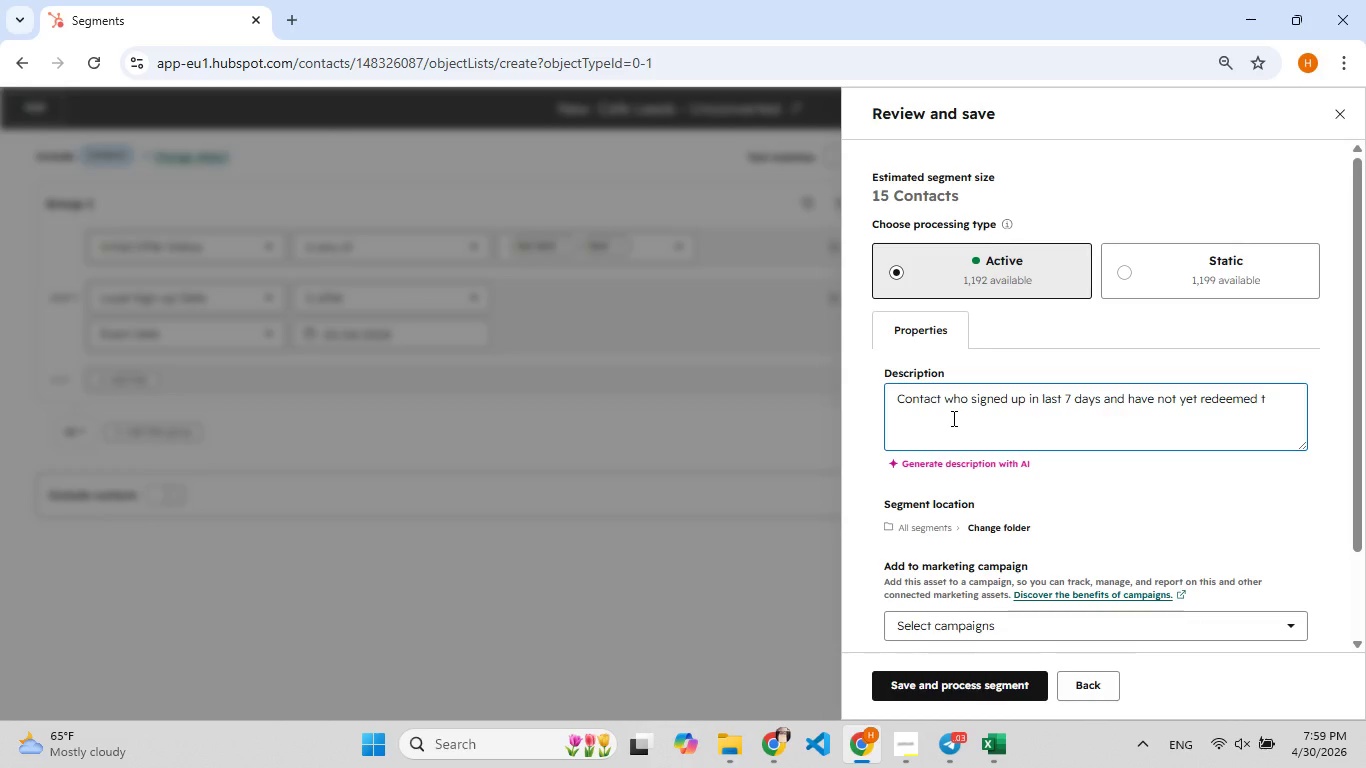 
type(eir BO)
key(Backspace)
type([F9]o[F9])
key(Backspace)
type(O[F8]GO)
 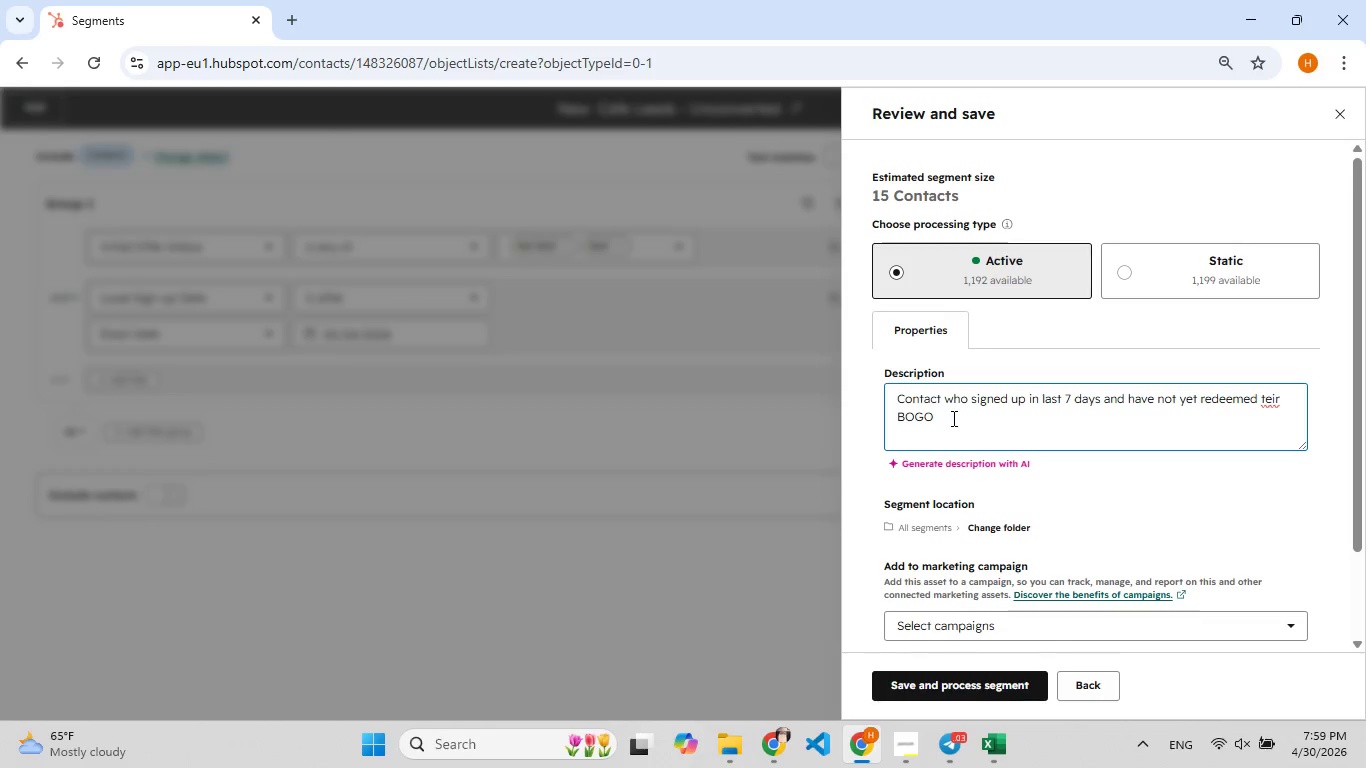 
left_click([1267, 405])
 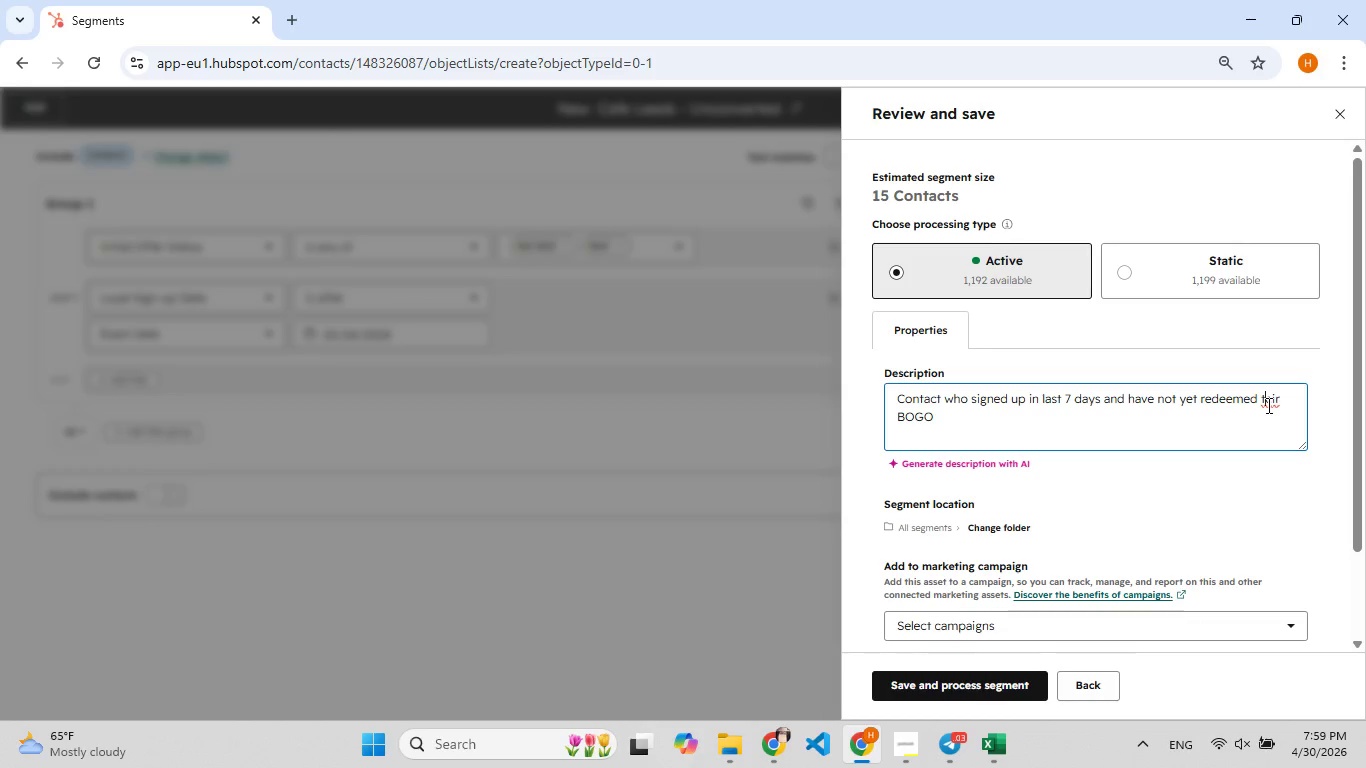 
key(F7)
 